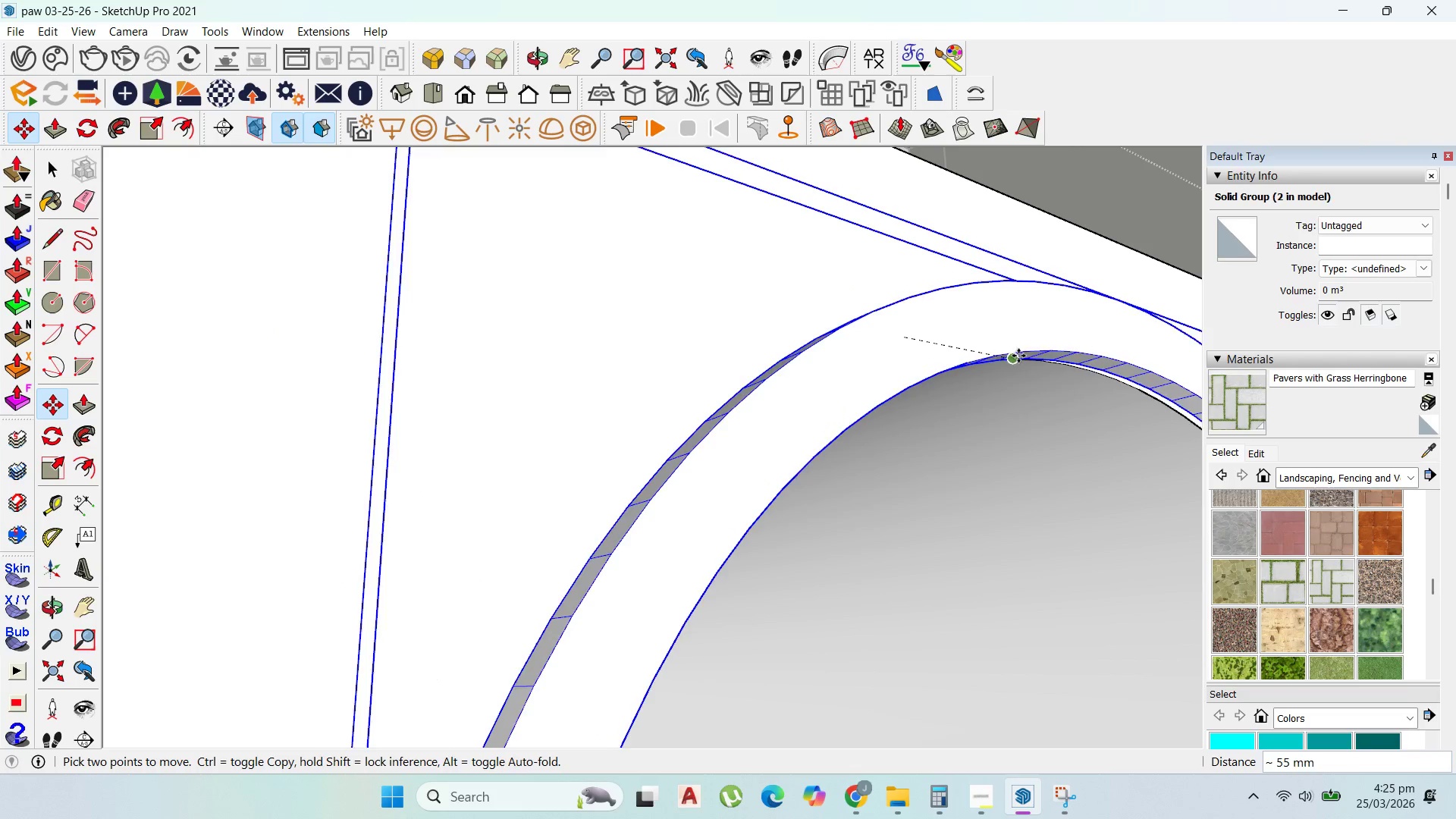 
left_click([1018, 356])
 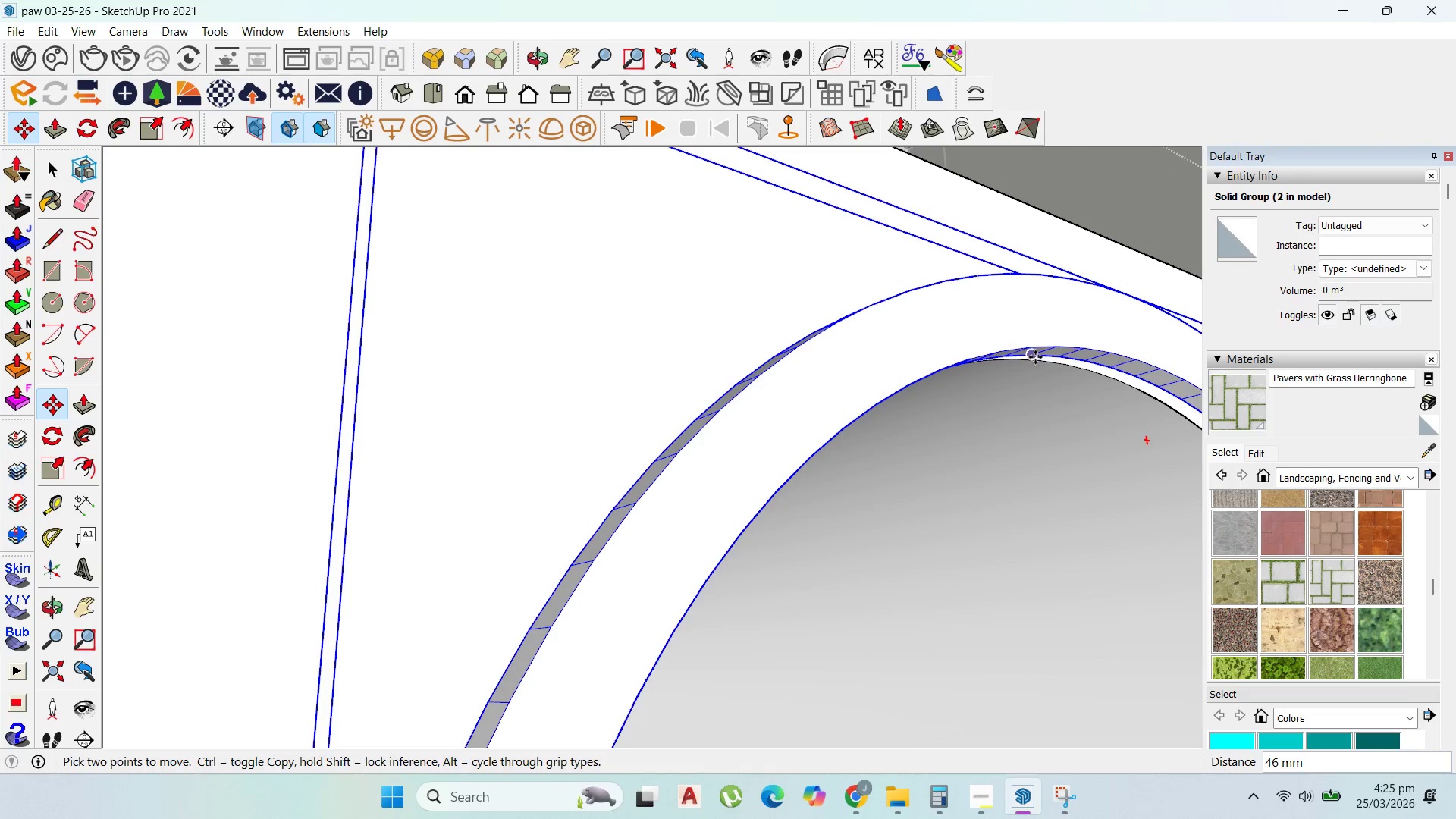 
left_click([1035, 357])
 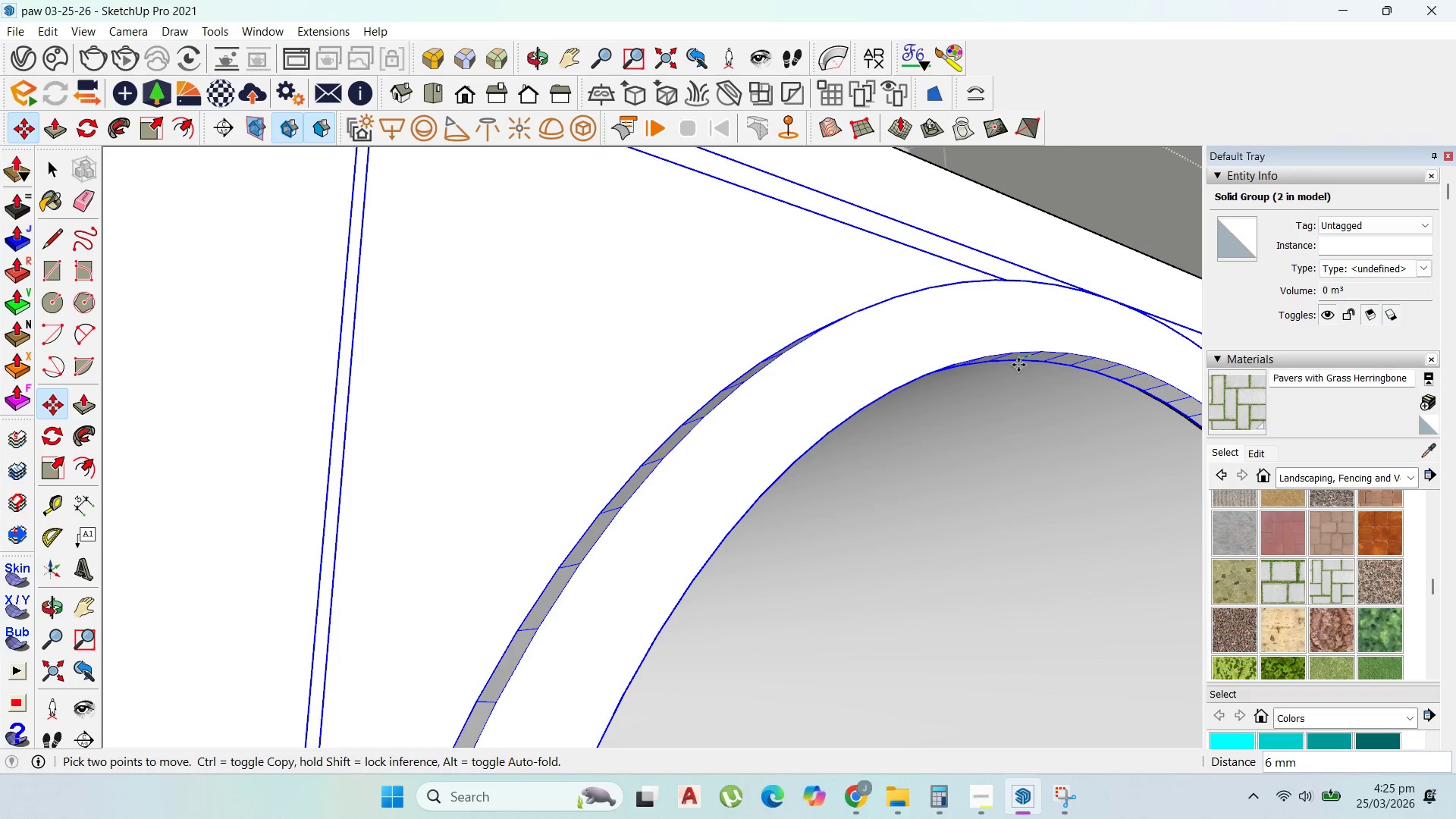 
left_click([1018, 365])
 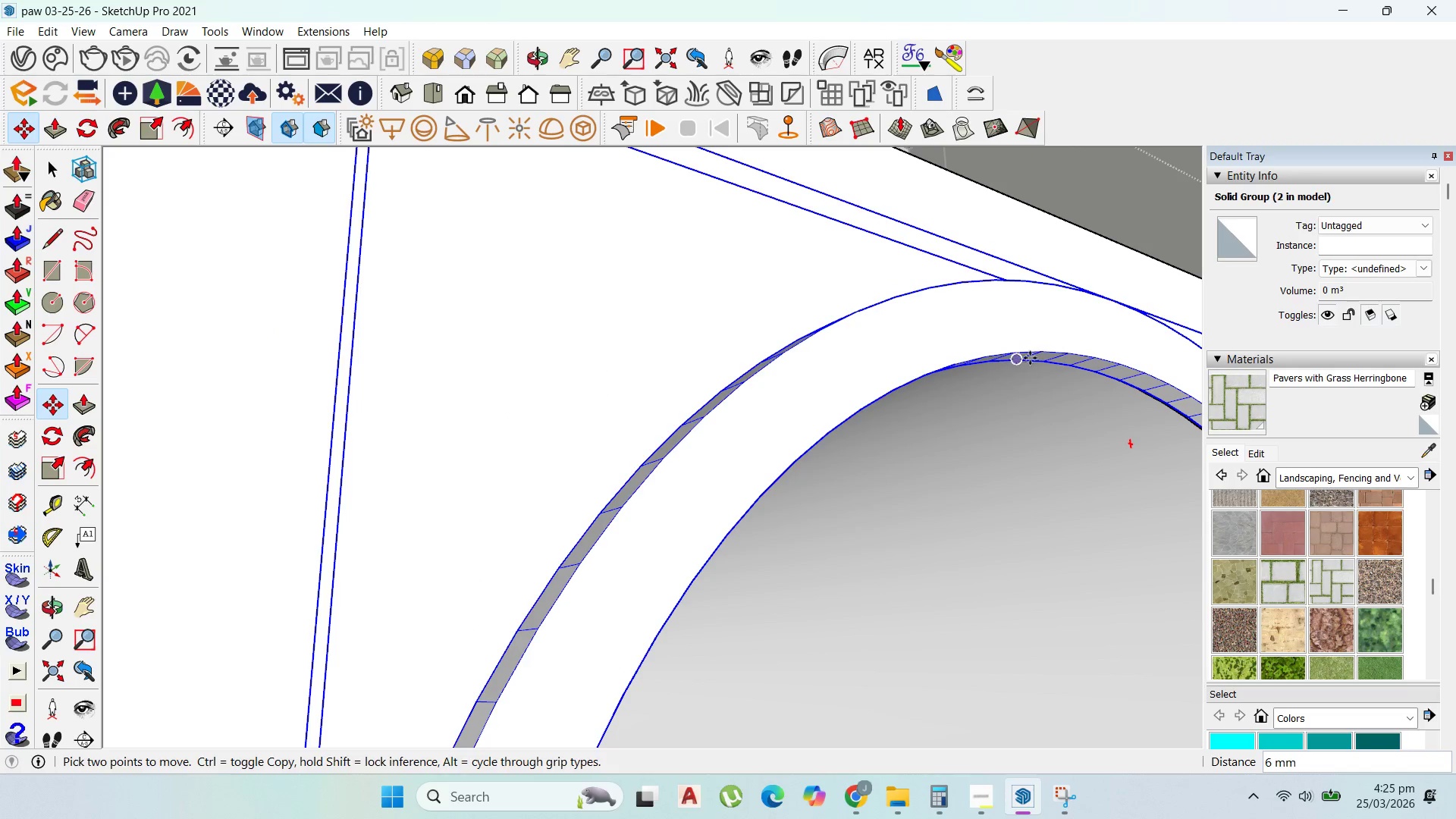 
scroll: coordinate [967, 722], scroll_direction: down, amount: 15.0
 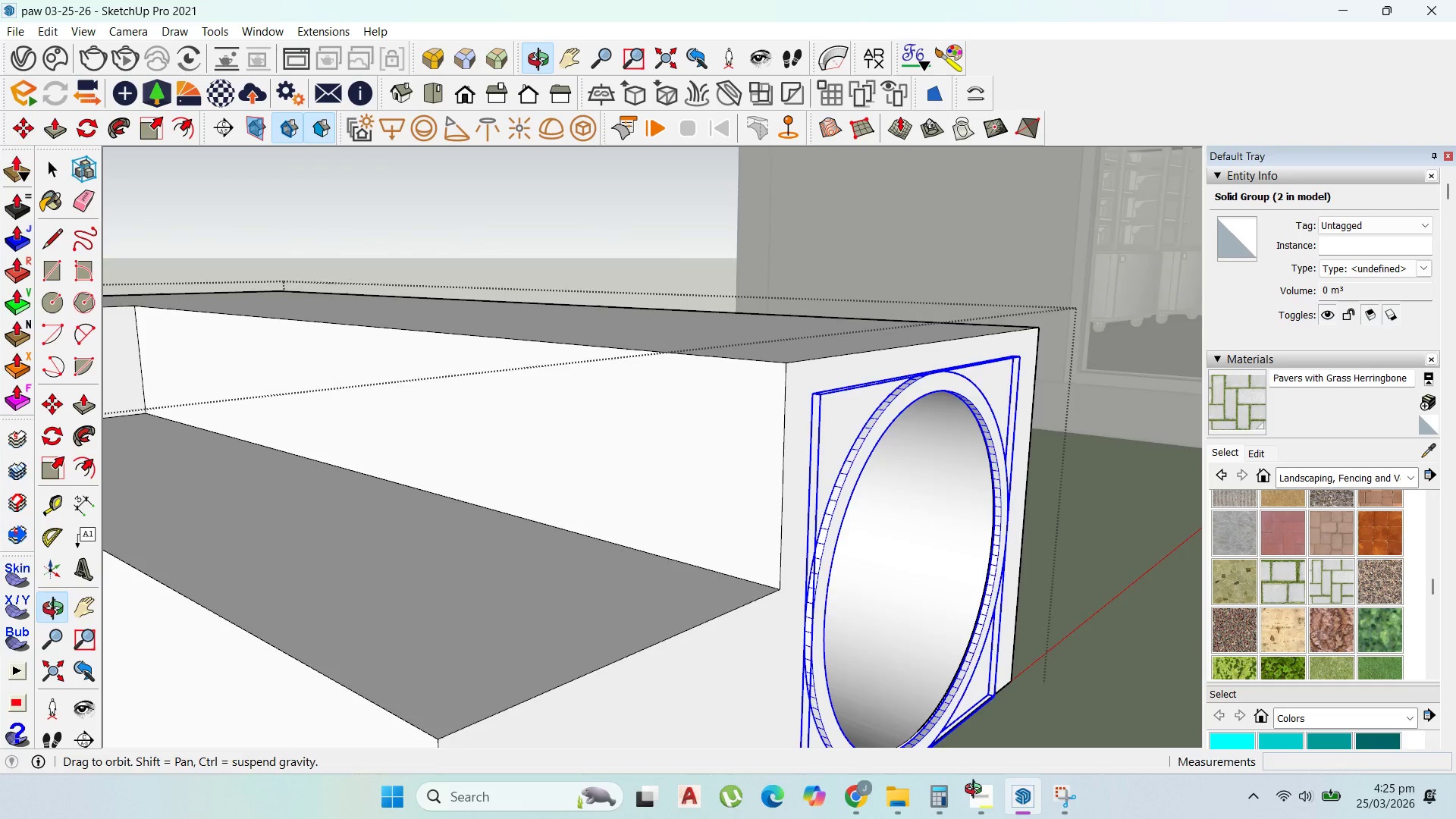 
scroll: coordinate [915, 403], scroll_direction: up, amount: 8.0
 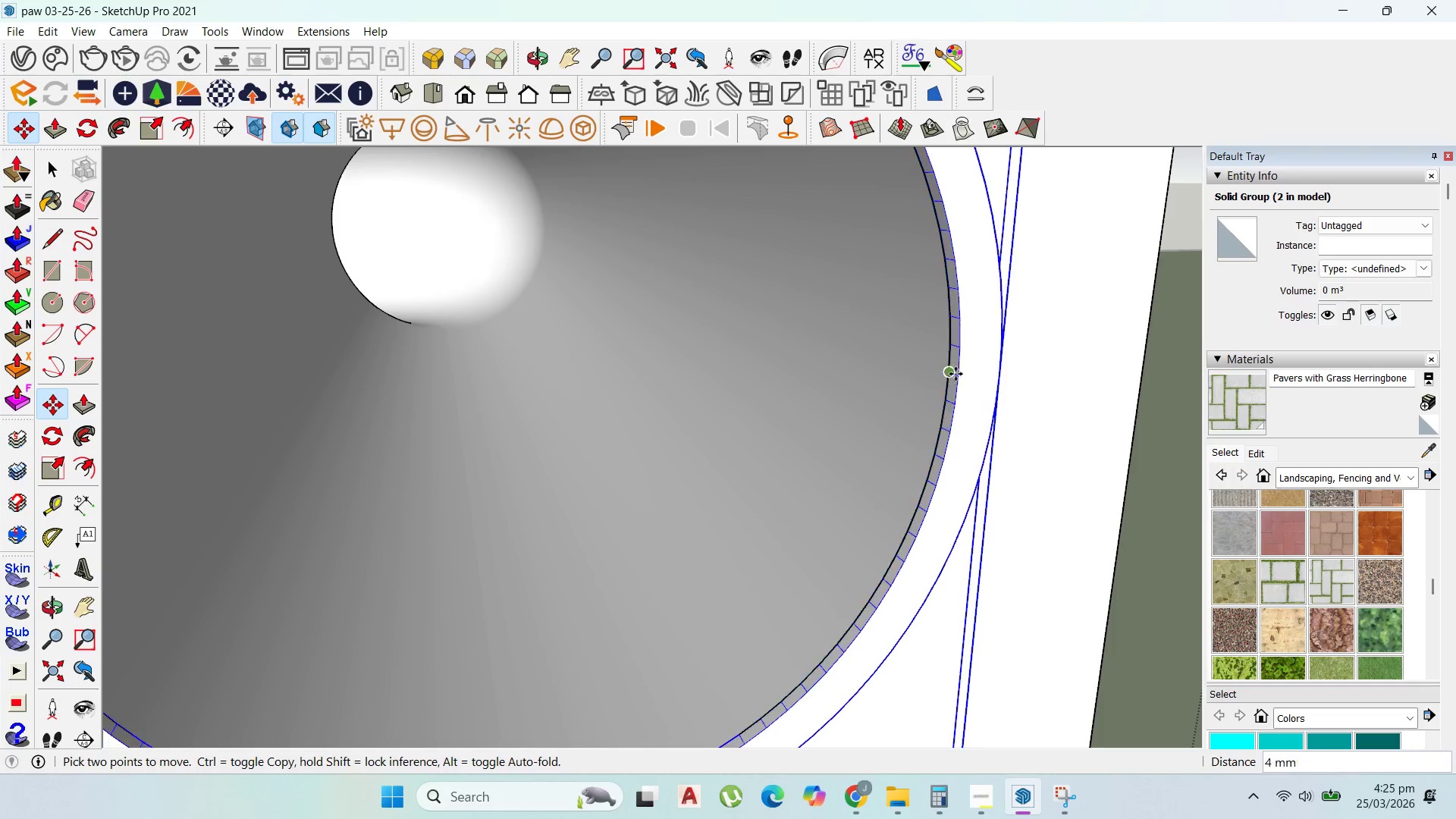 
hold_key(key=ShiftLeft, duration=1.19)
left_click([952, 374])
 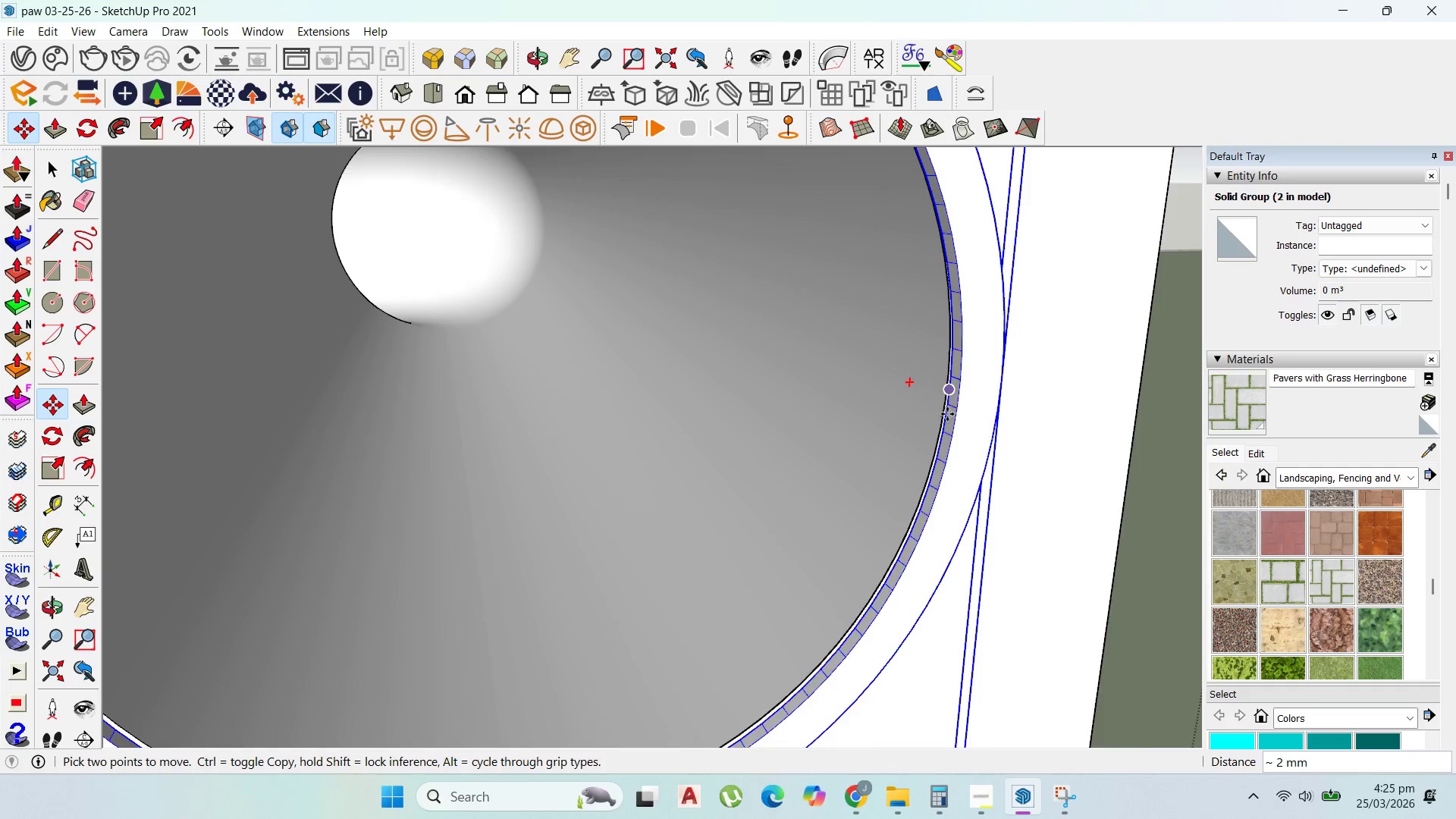 
scroll: coordinate [955, 402], scroll_direction: up, amount: 8.0
 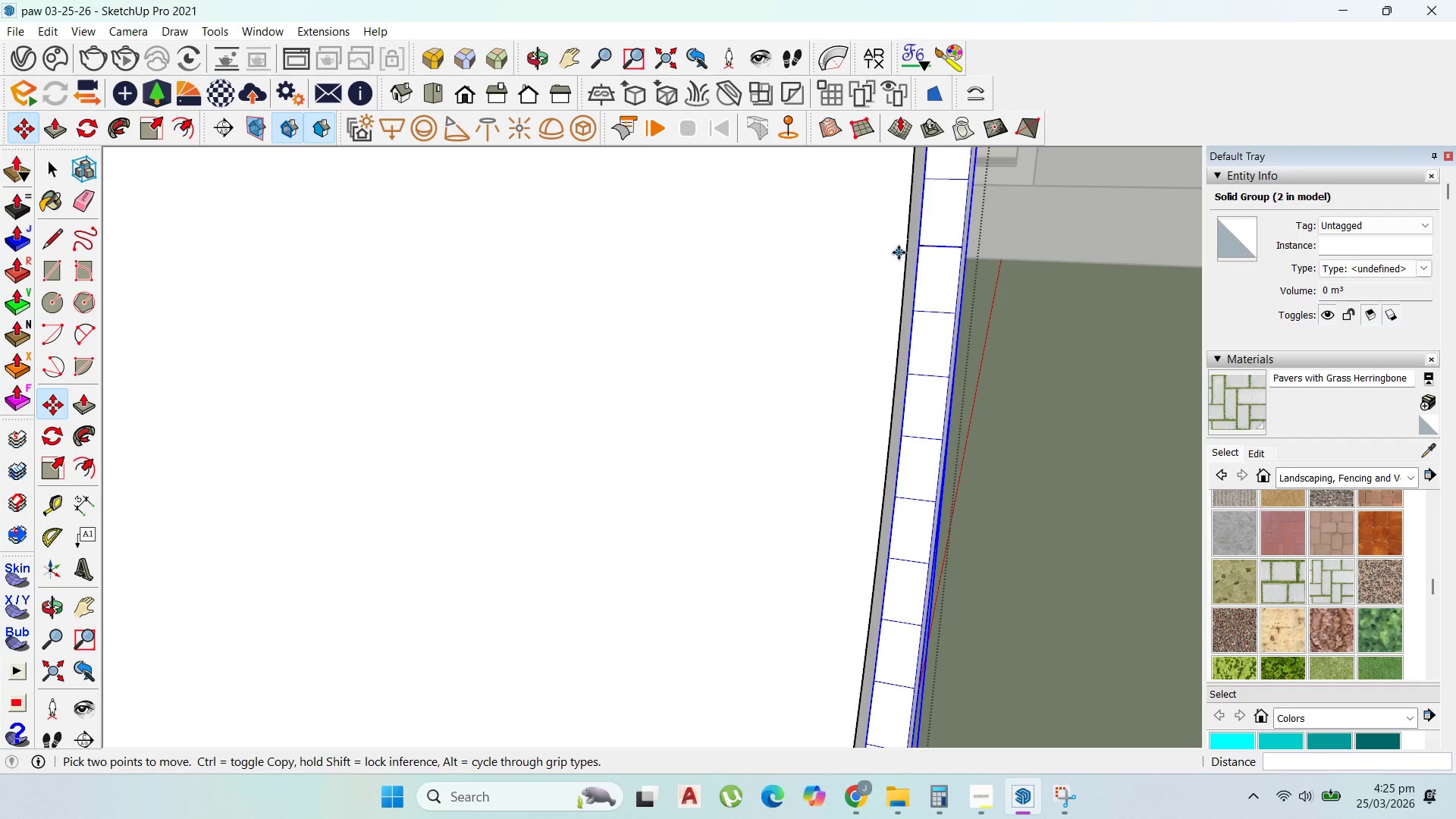 
left_click([928, 245])
 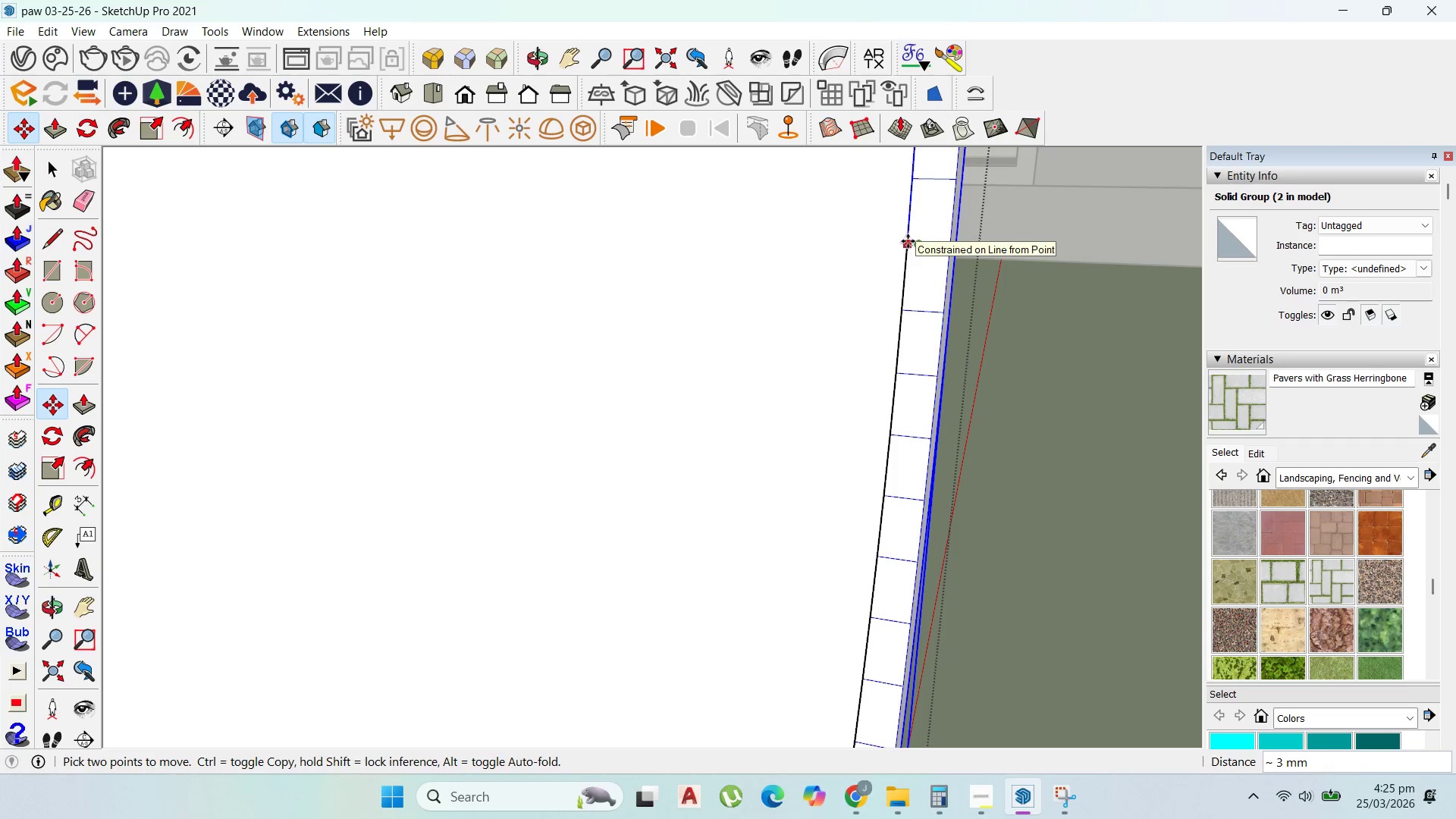 
left_click([908, 241])
 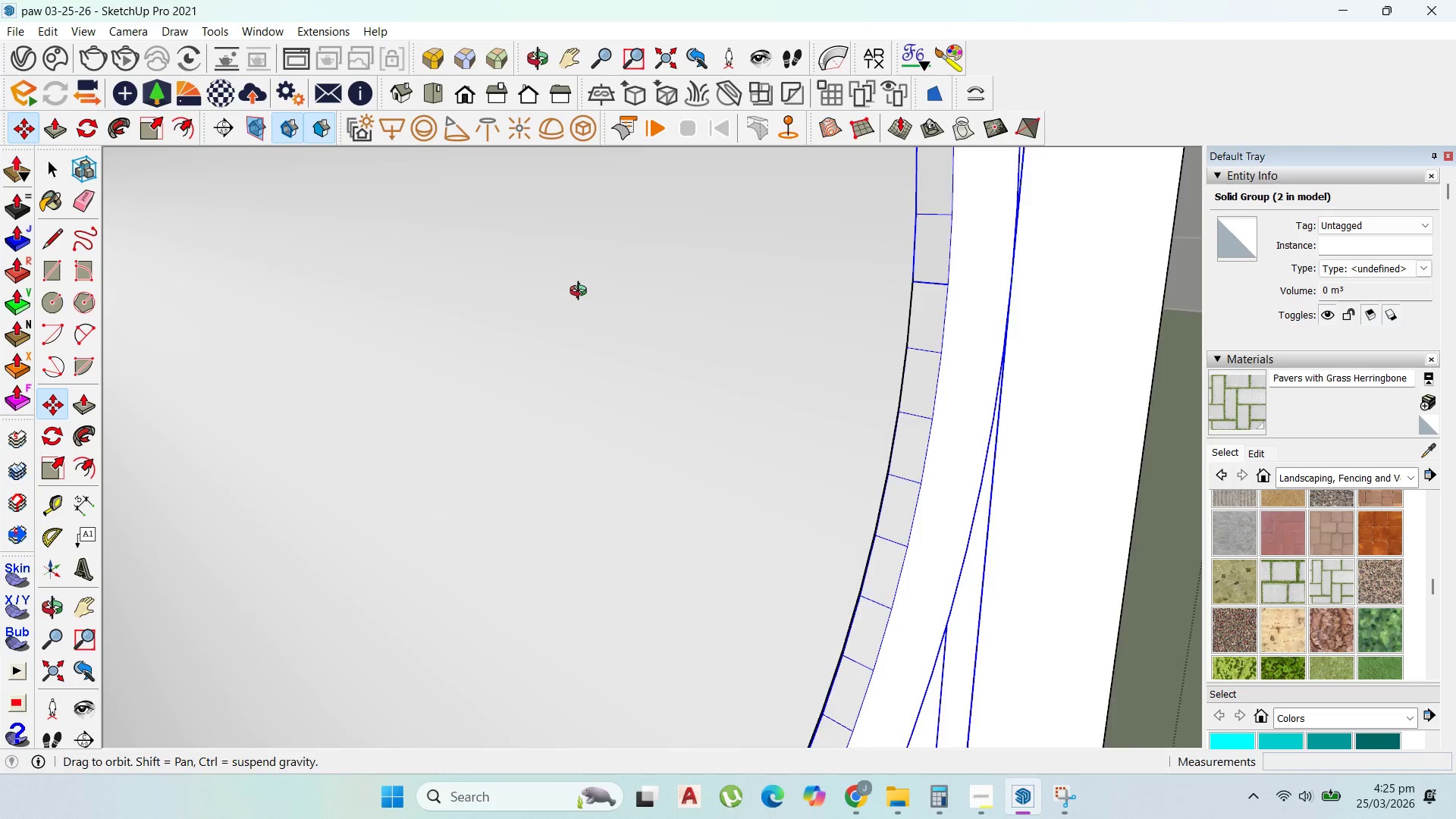 
scroll: coordinate [868, 481], scroll_direction: down, amount: 34.0
 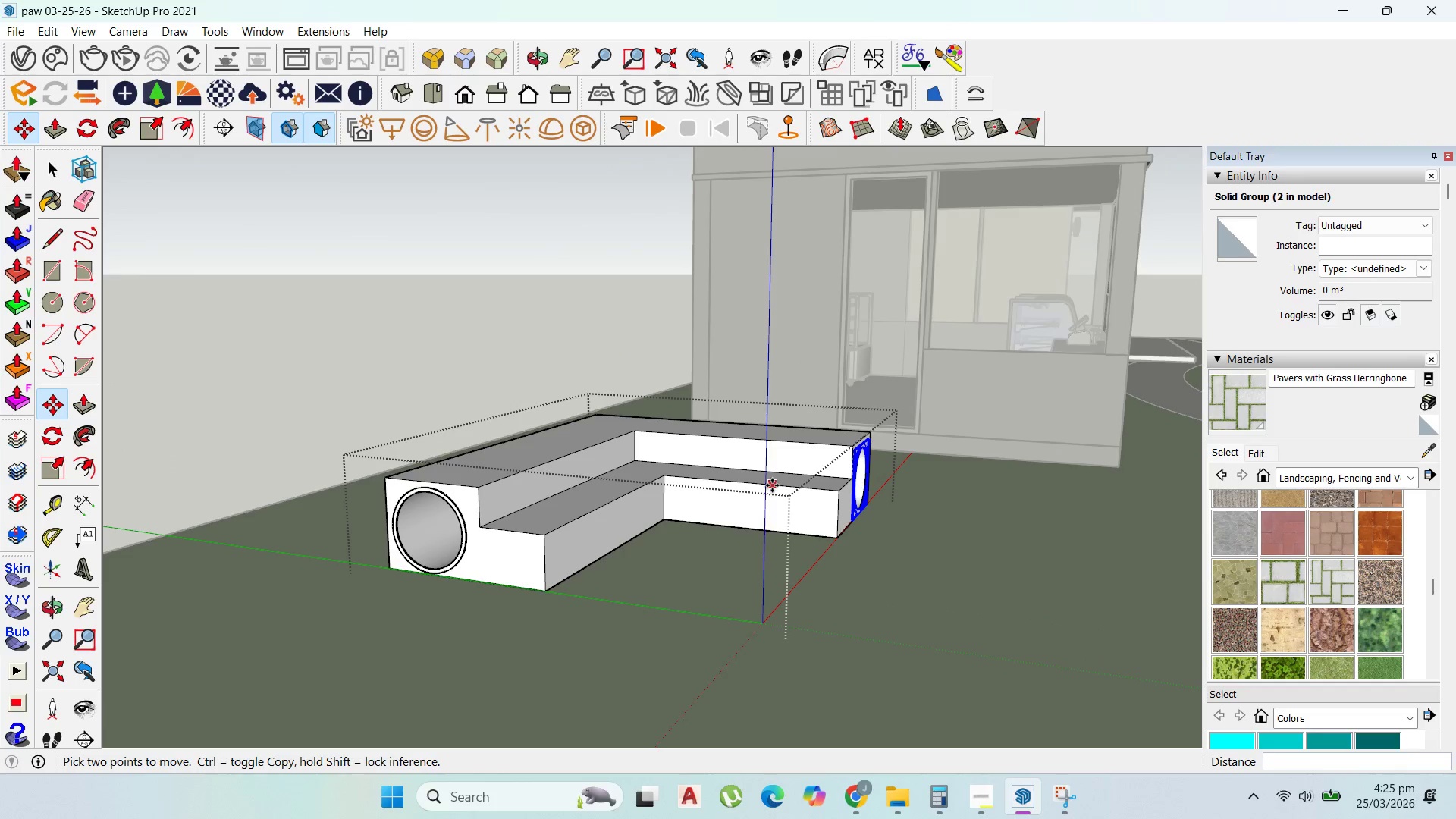 
scroll: coordinate [662, 495], scroll_direction: up, amount: 1.0
 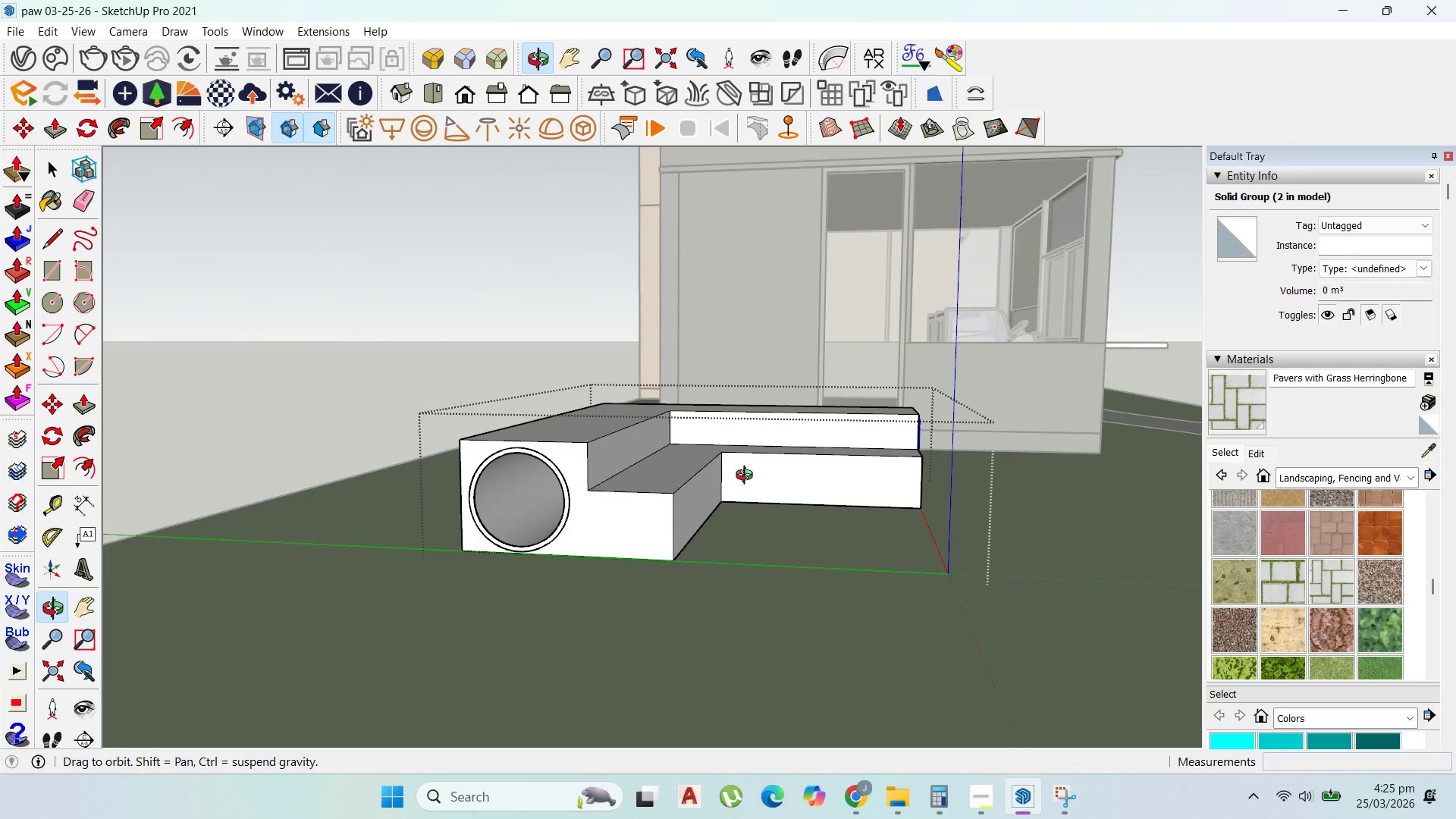 
scroll: coordinate [756, 502], scroll_direction: down, amount: 3.0
 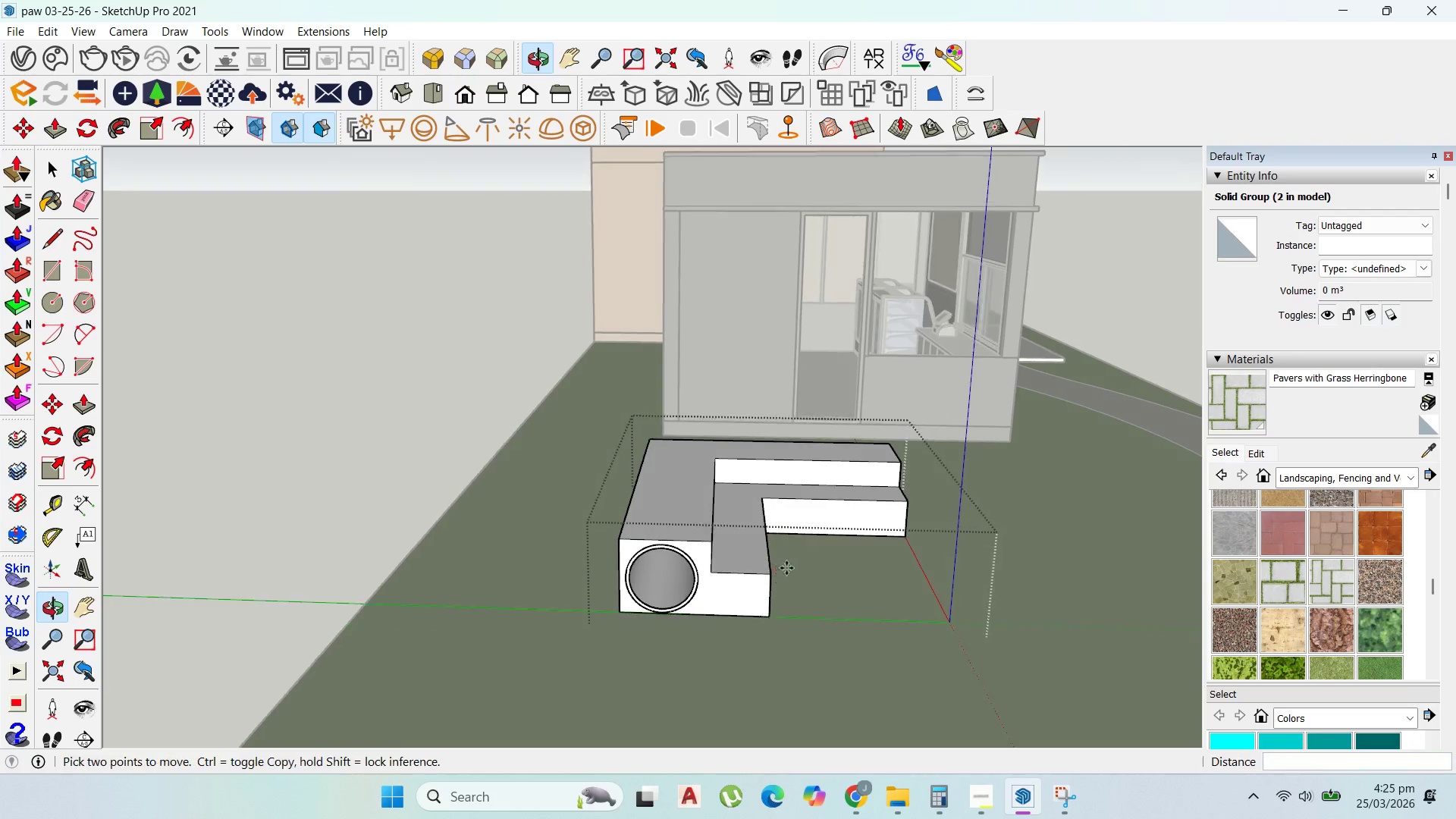 
scroll: coordinate [619, 494], scroll_direction: up, amount: 6.0
 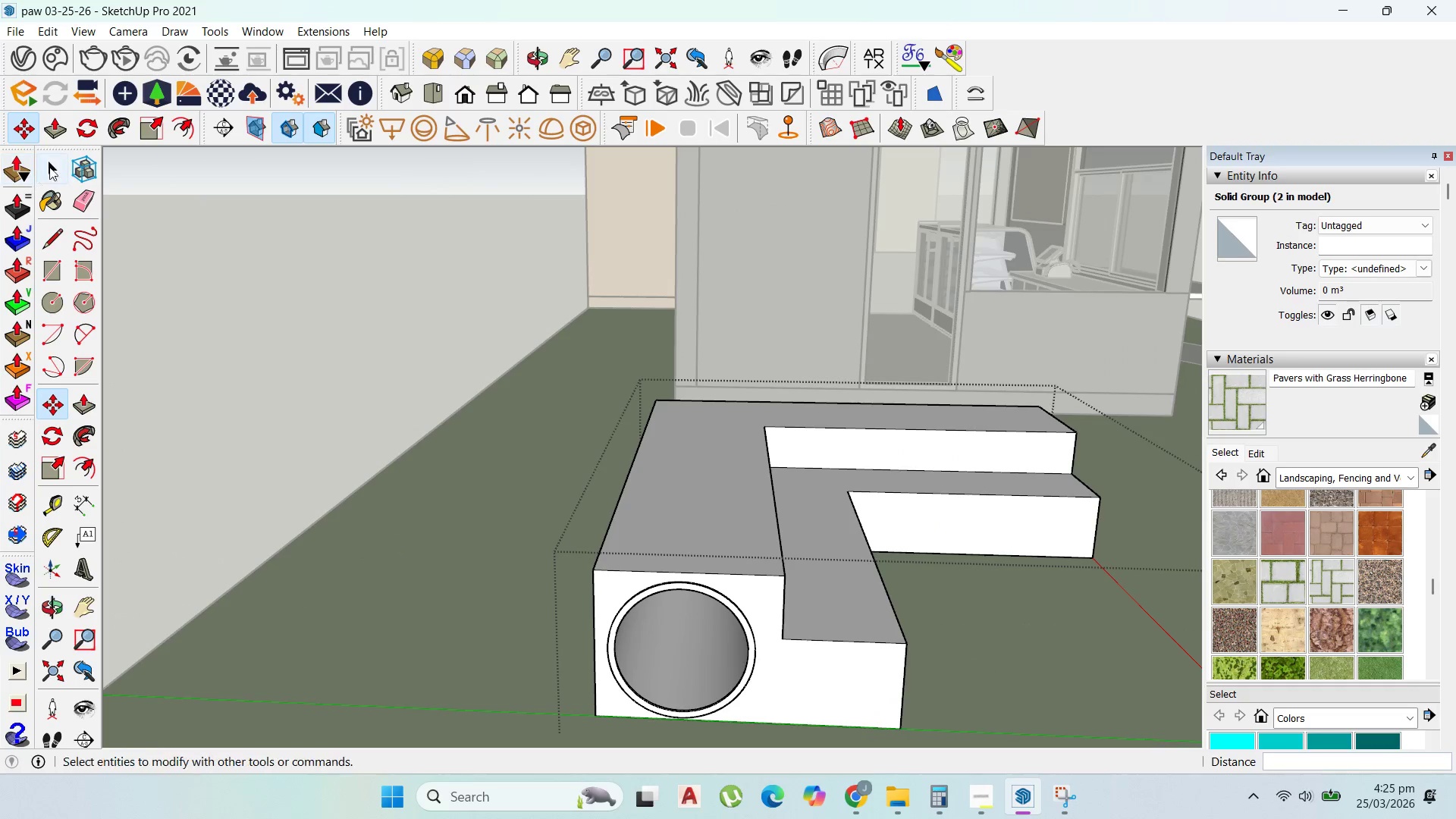 
key(Escape)
 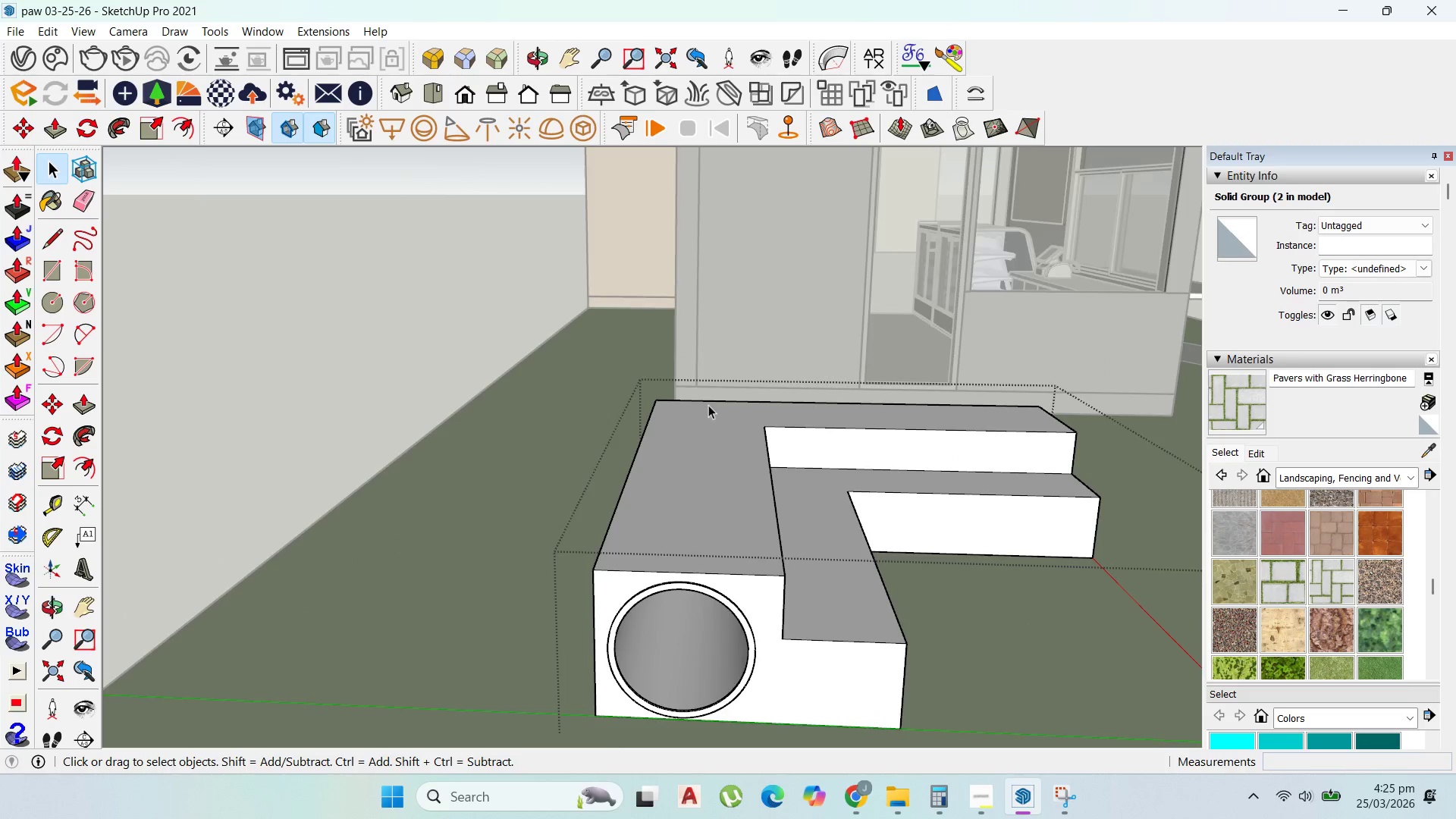 
scroll: coordinate [715, 410], scroll_direction: up, amount: 1.0
 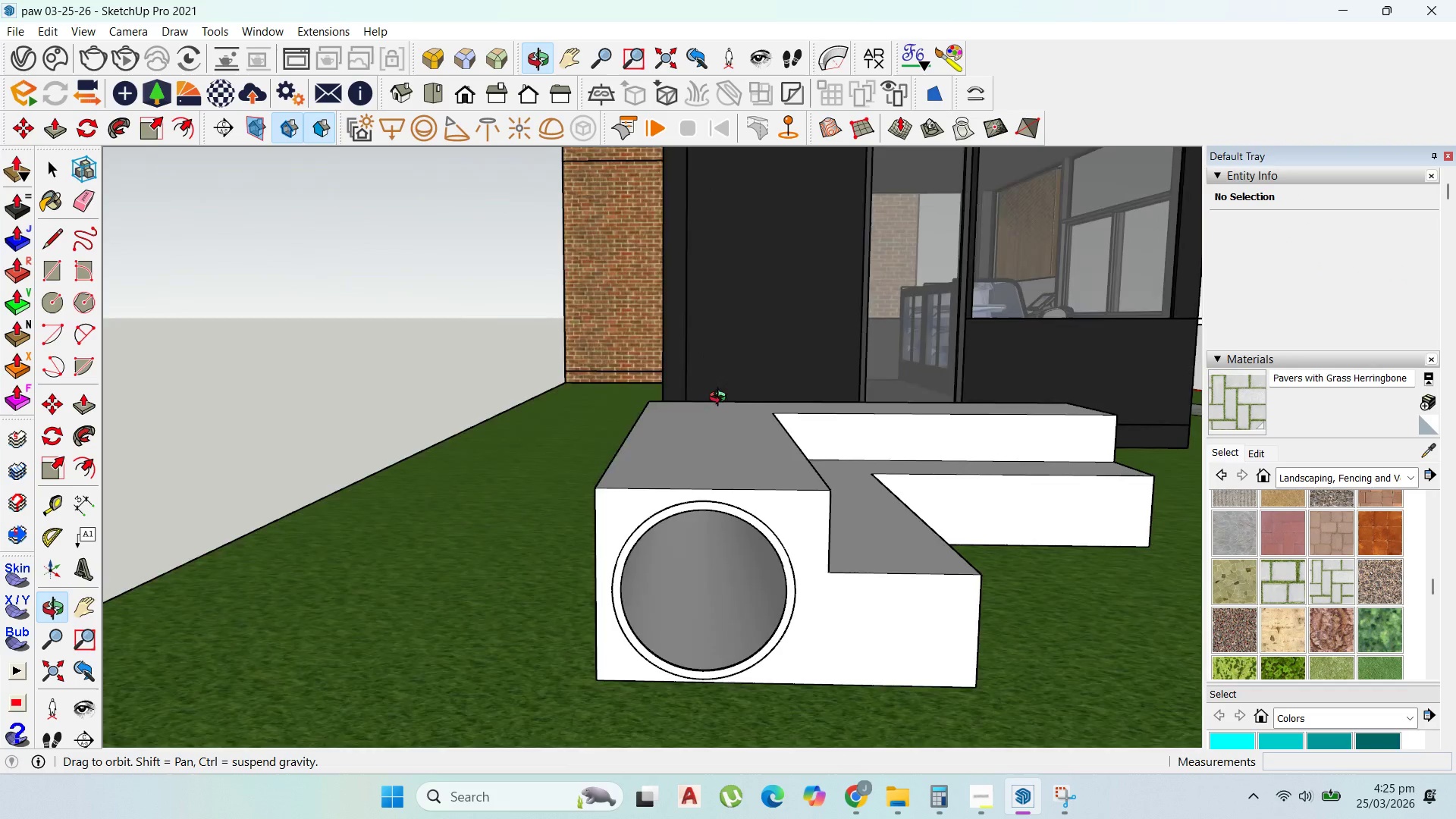 
scroll: coordinate [739, 413], scroll_direction: down, amount: 3.0
 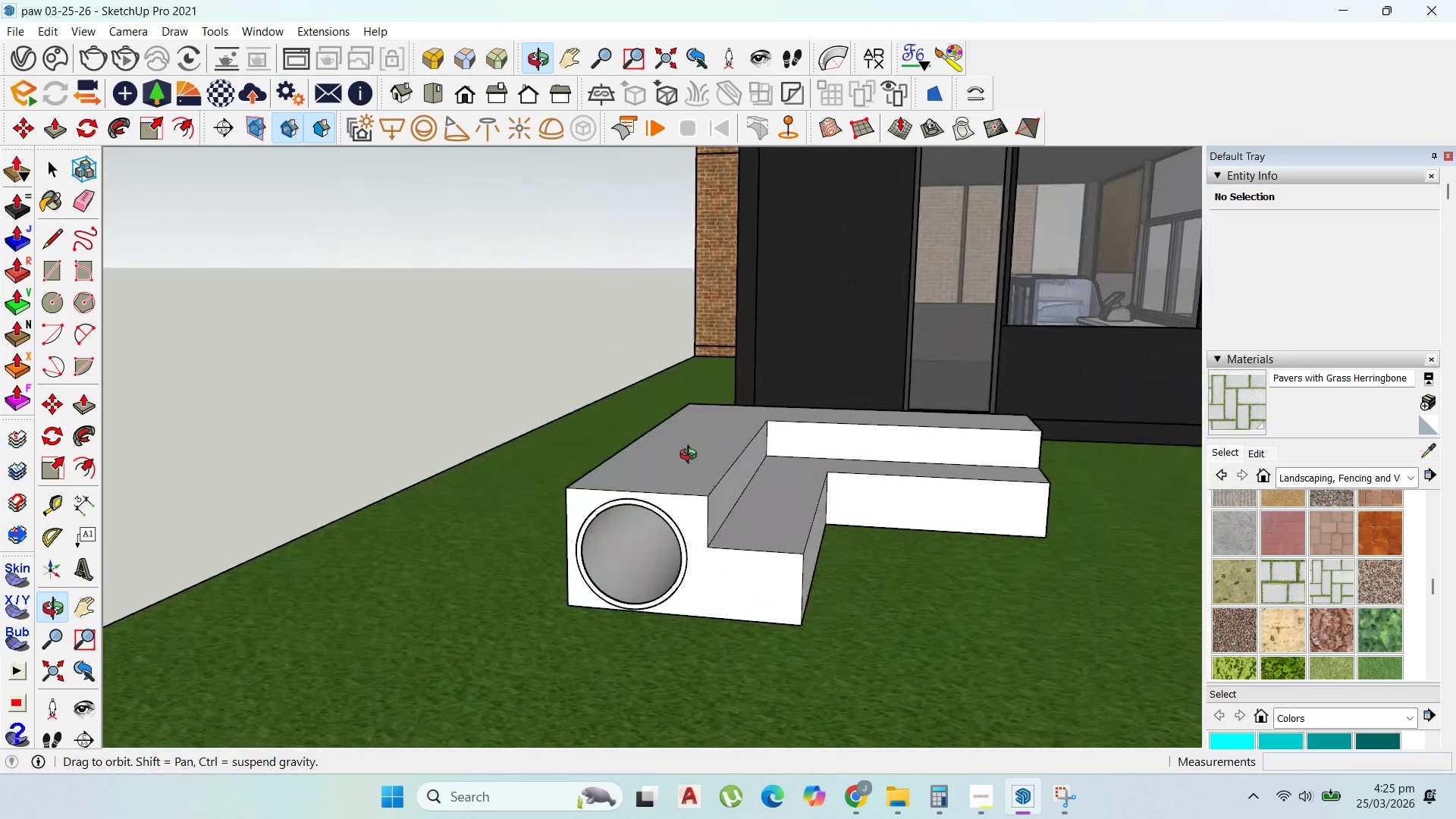 
double_click([742, 504])
 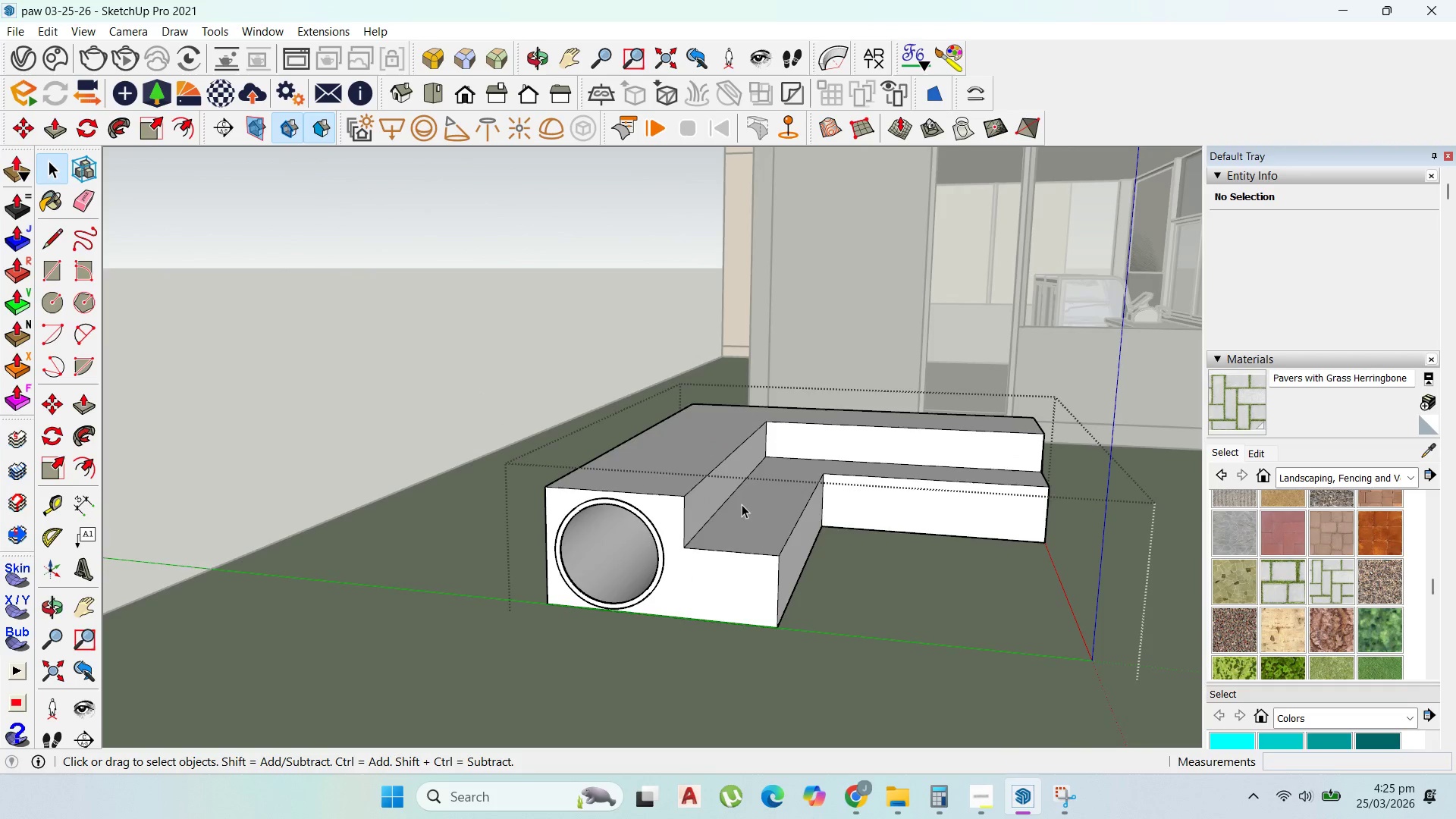 
triple_click([742, 504])
 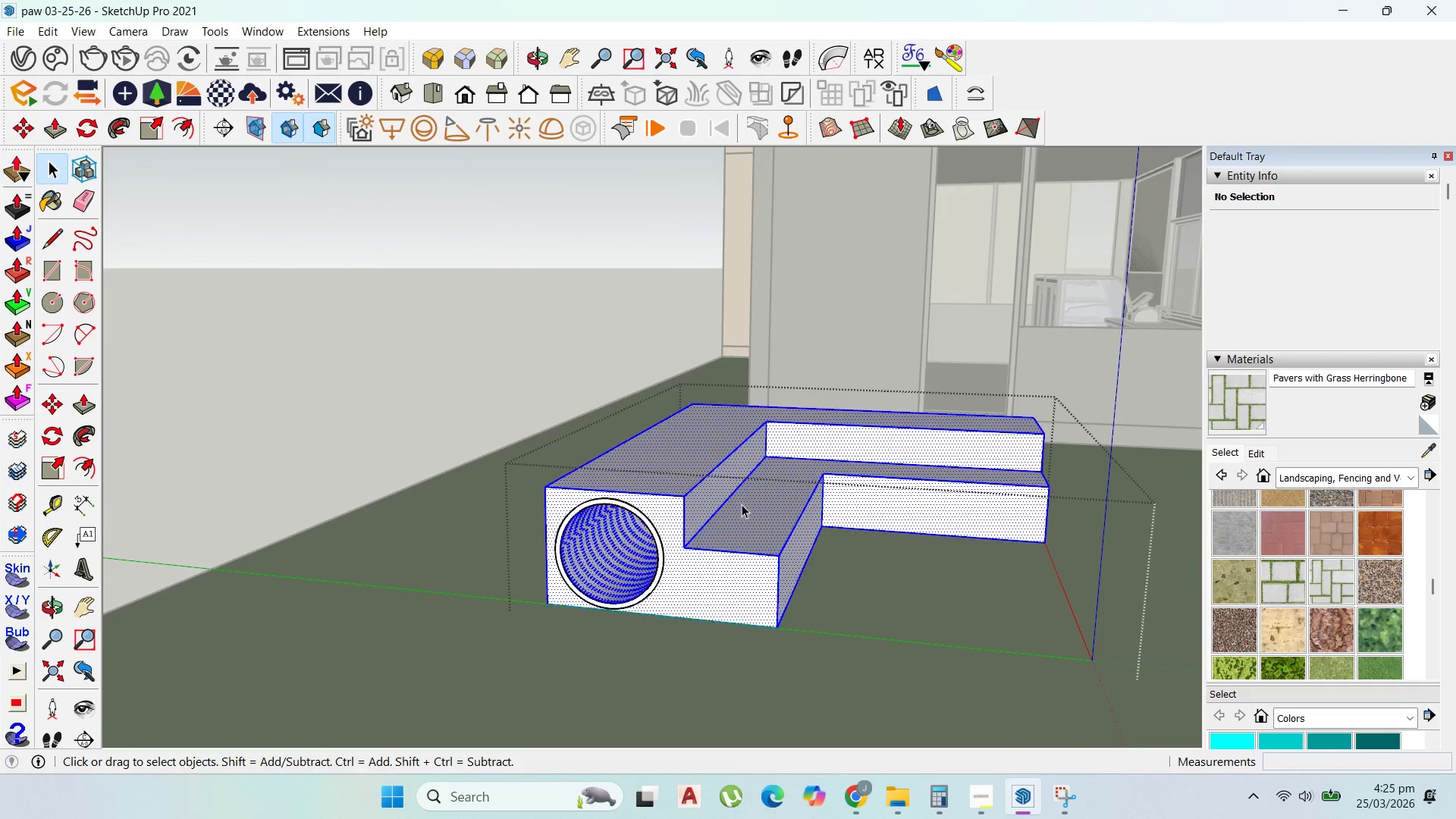 
triple_click([742, 504])
 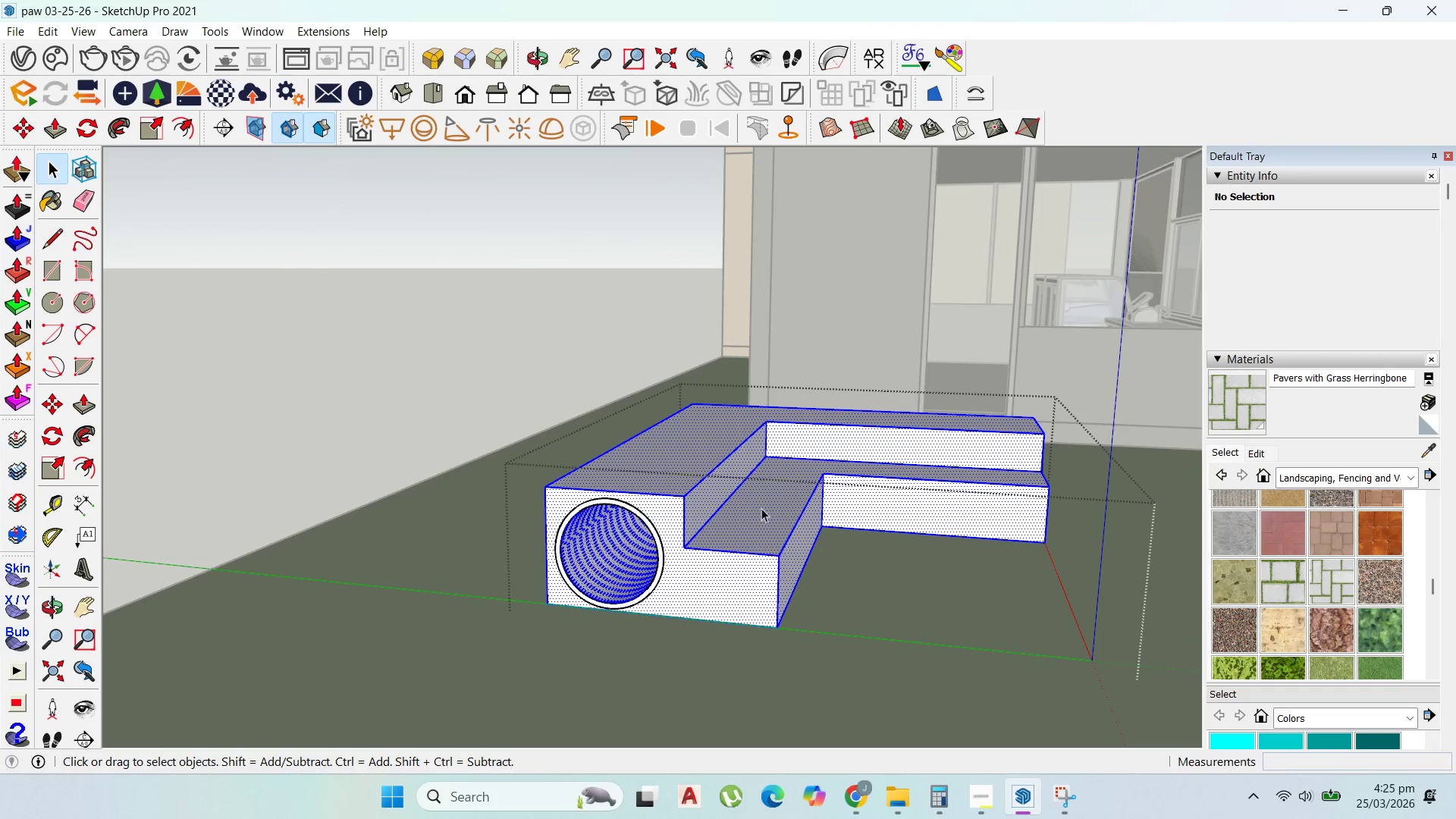 
scroll: coordinate [786, 517], scroll_direction: up, amount: 4.0
 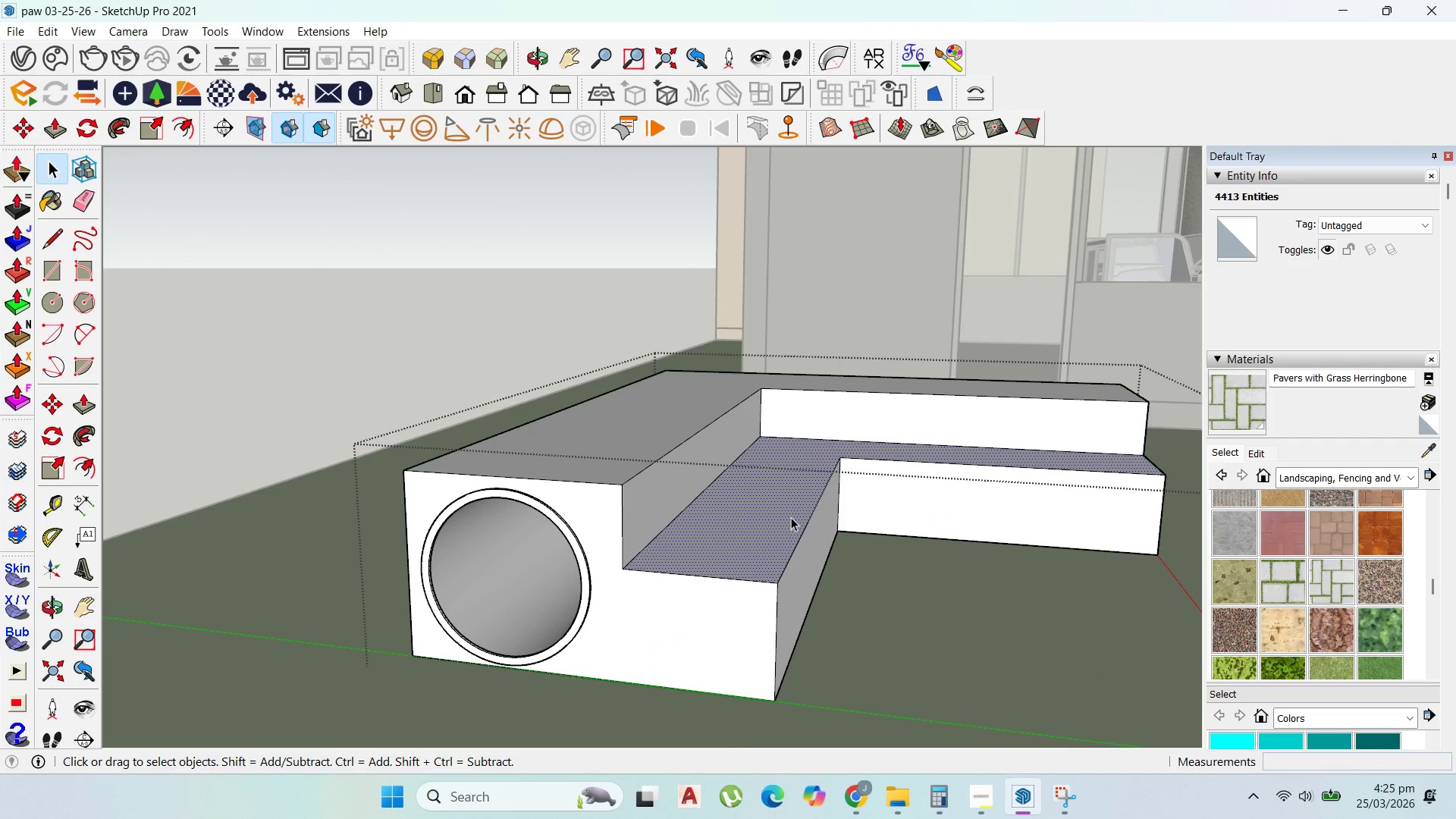 
key(Escape)
 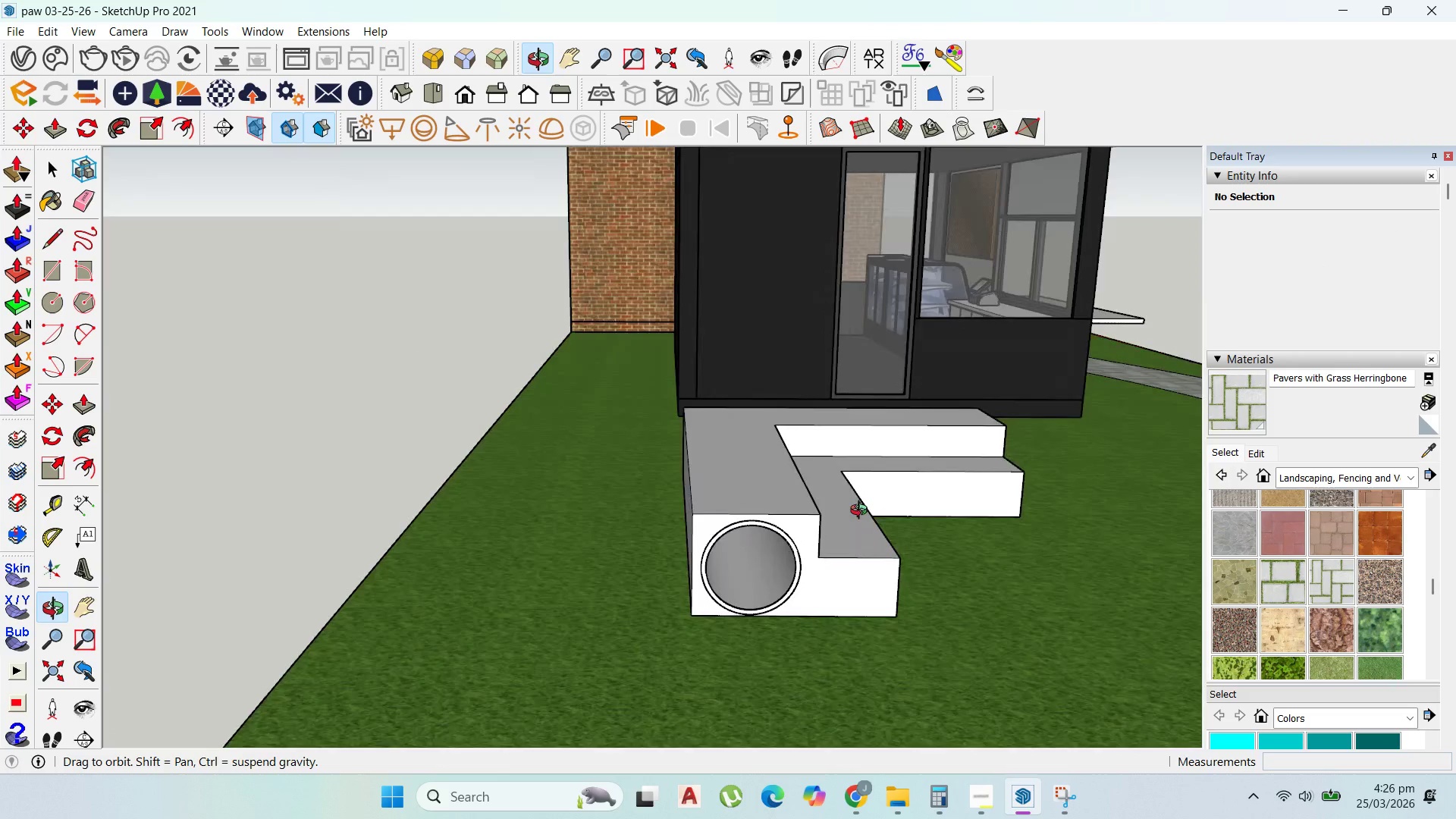 
scroll: coordinate [631, 484], scroll_direction: down, amount: 5.0
 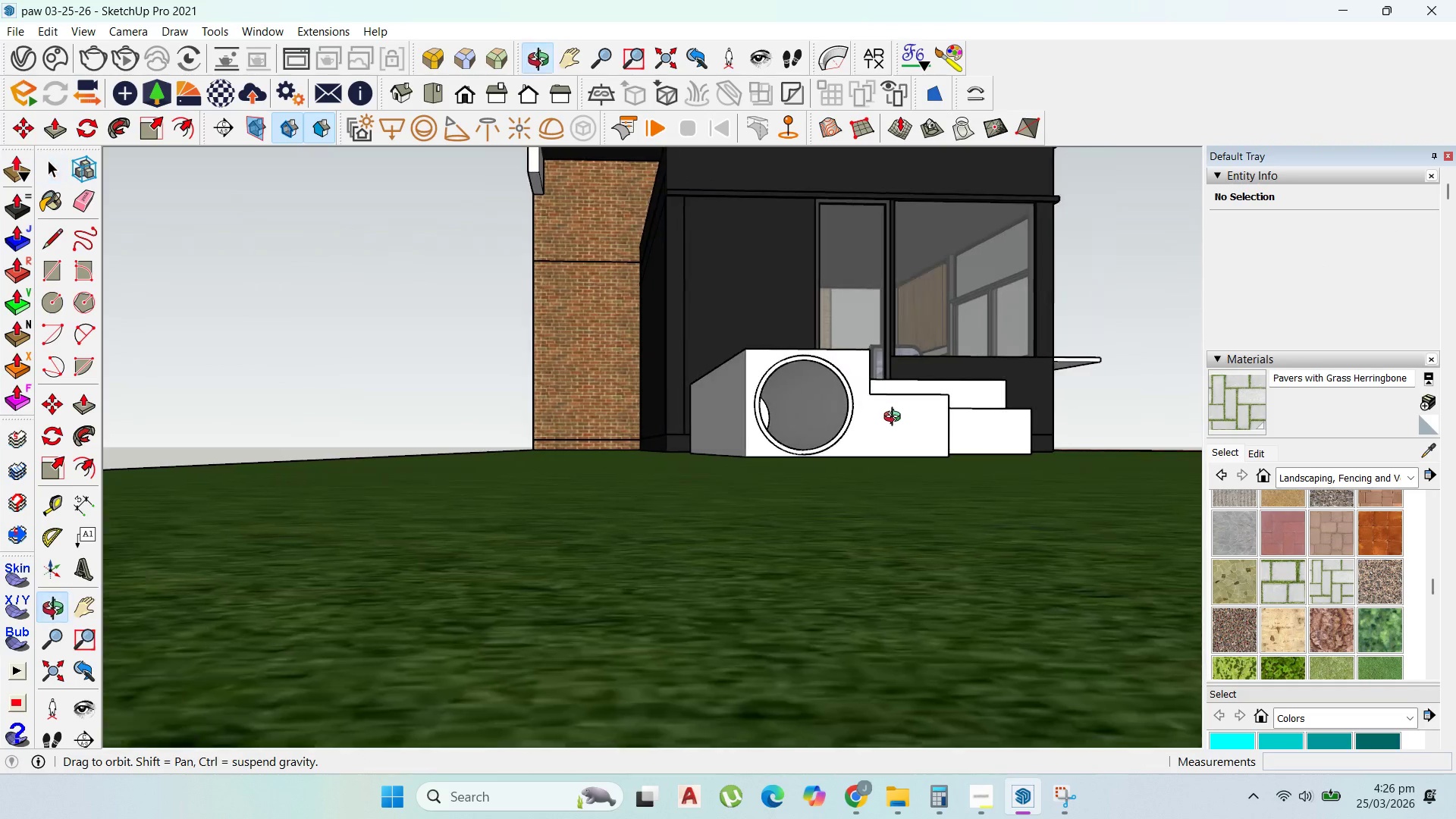 
scroll: coordinate [781, 467], scroll_direction: up, amount: 5.0
 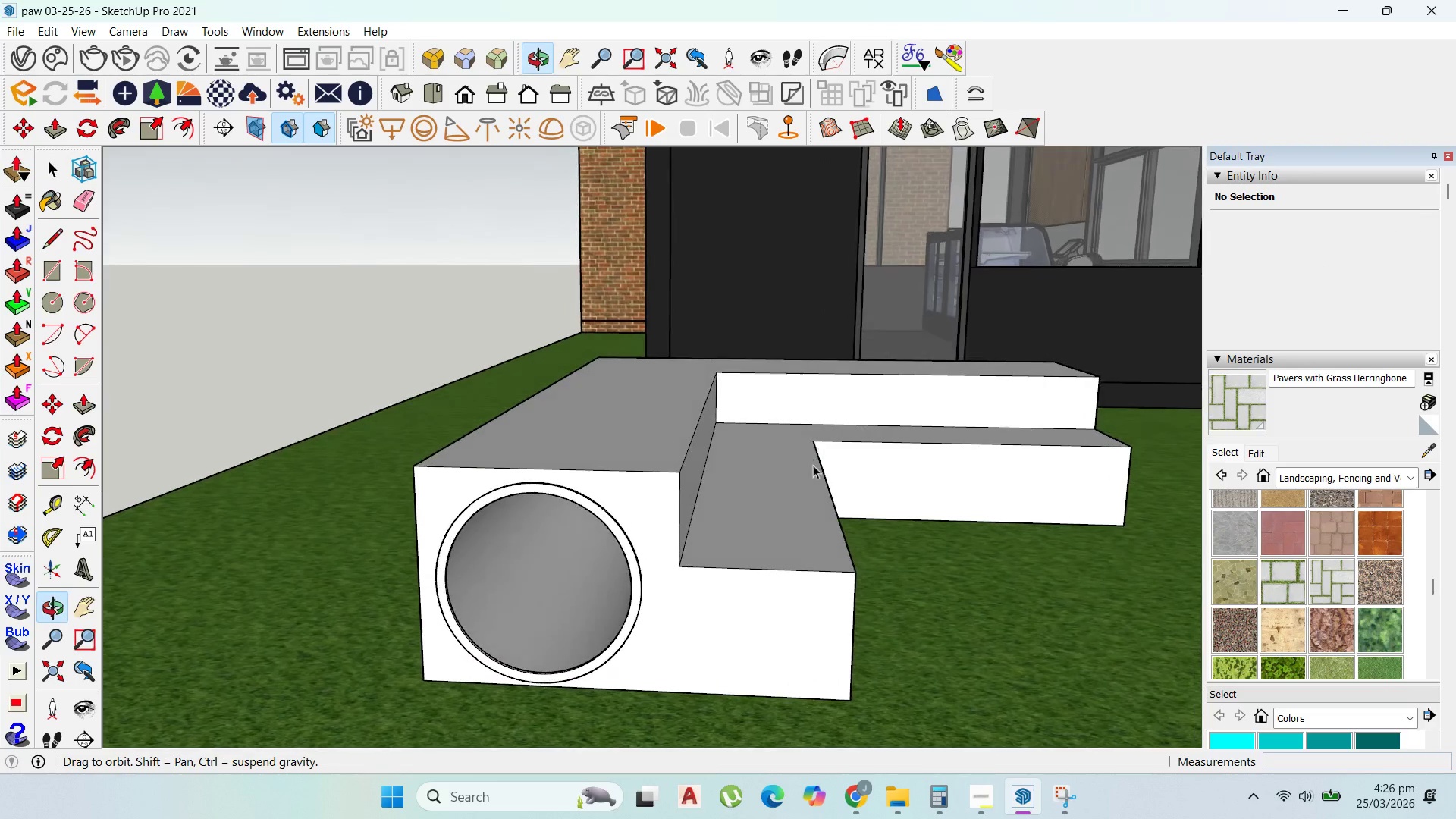 
scroll: coordinate [813, 465], scroll_direction: down, amount: 4.0
 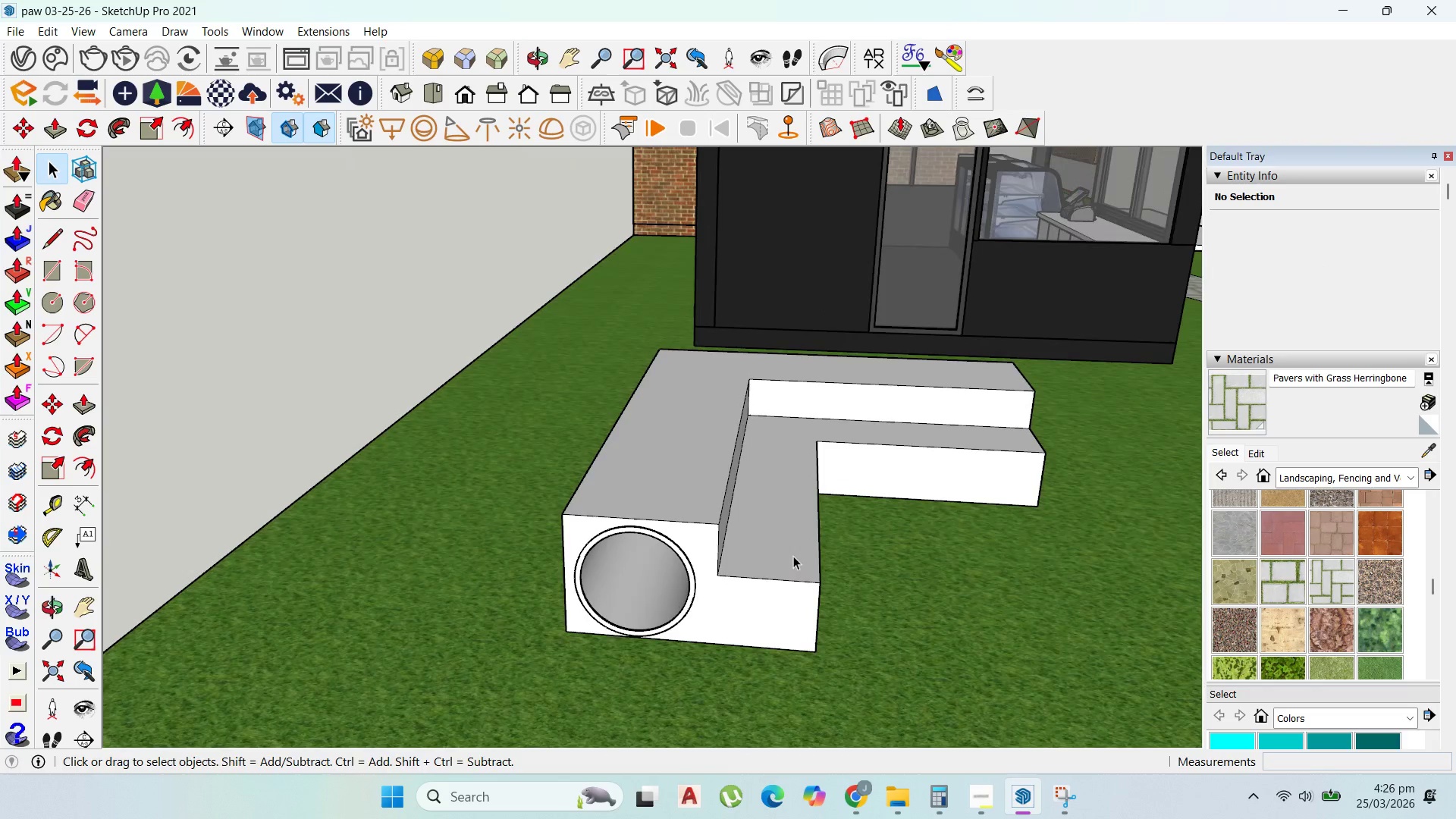 
scroll: coordinate [762, 509], scroll_direction: up, amount: 2.0
 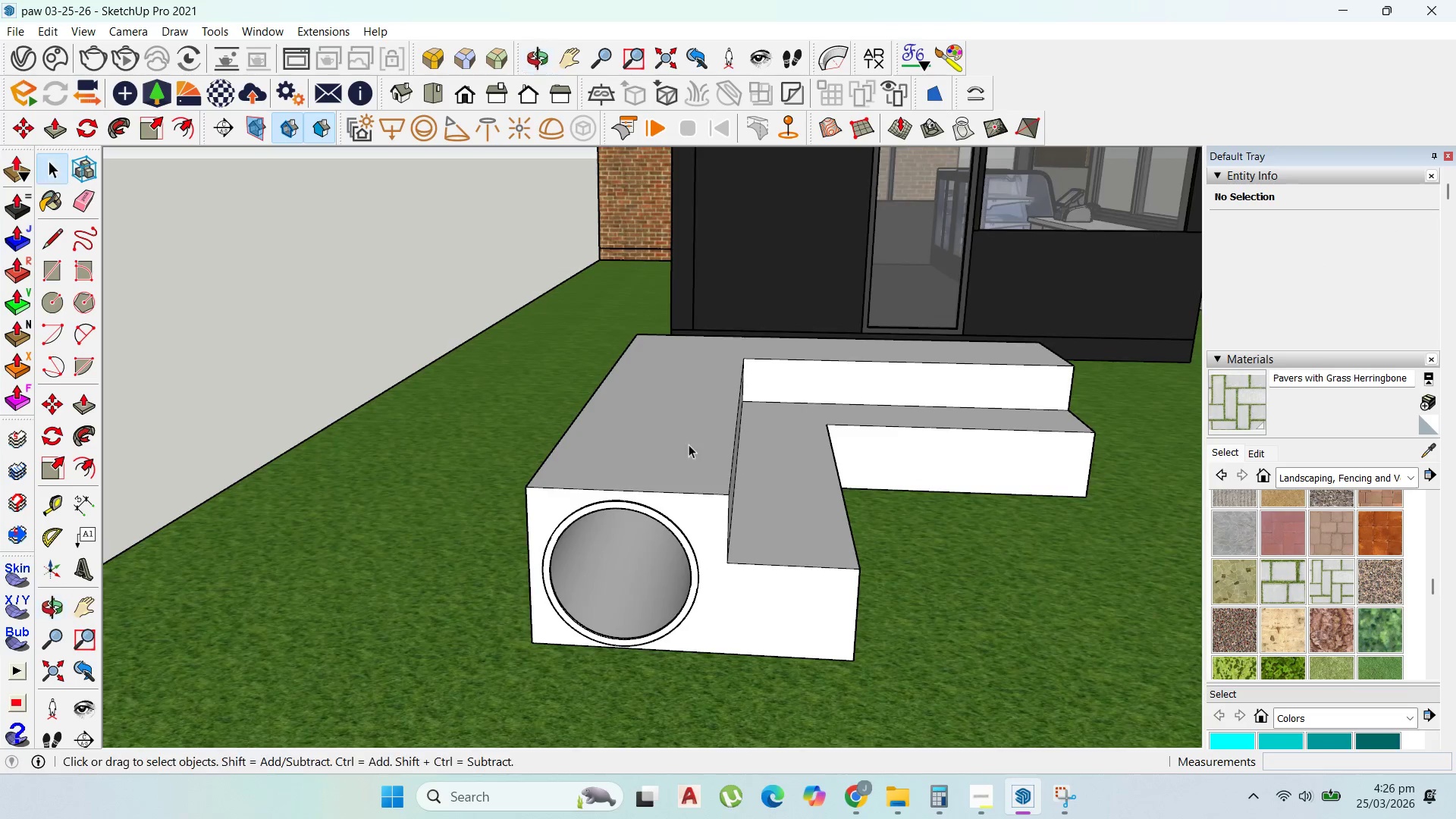 
double_click([667, 431])
 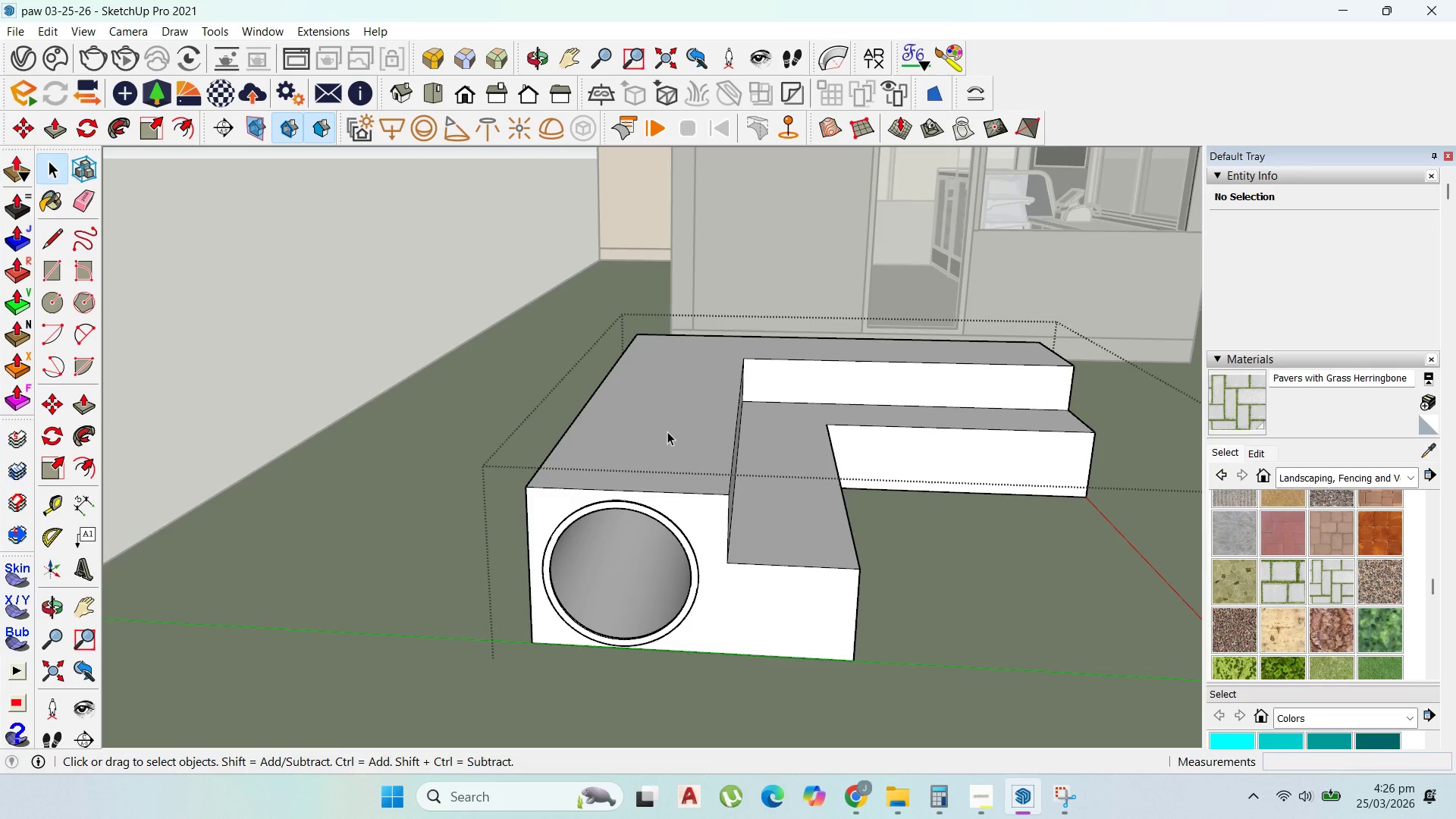 
triple_click([667, 431])
 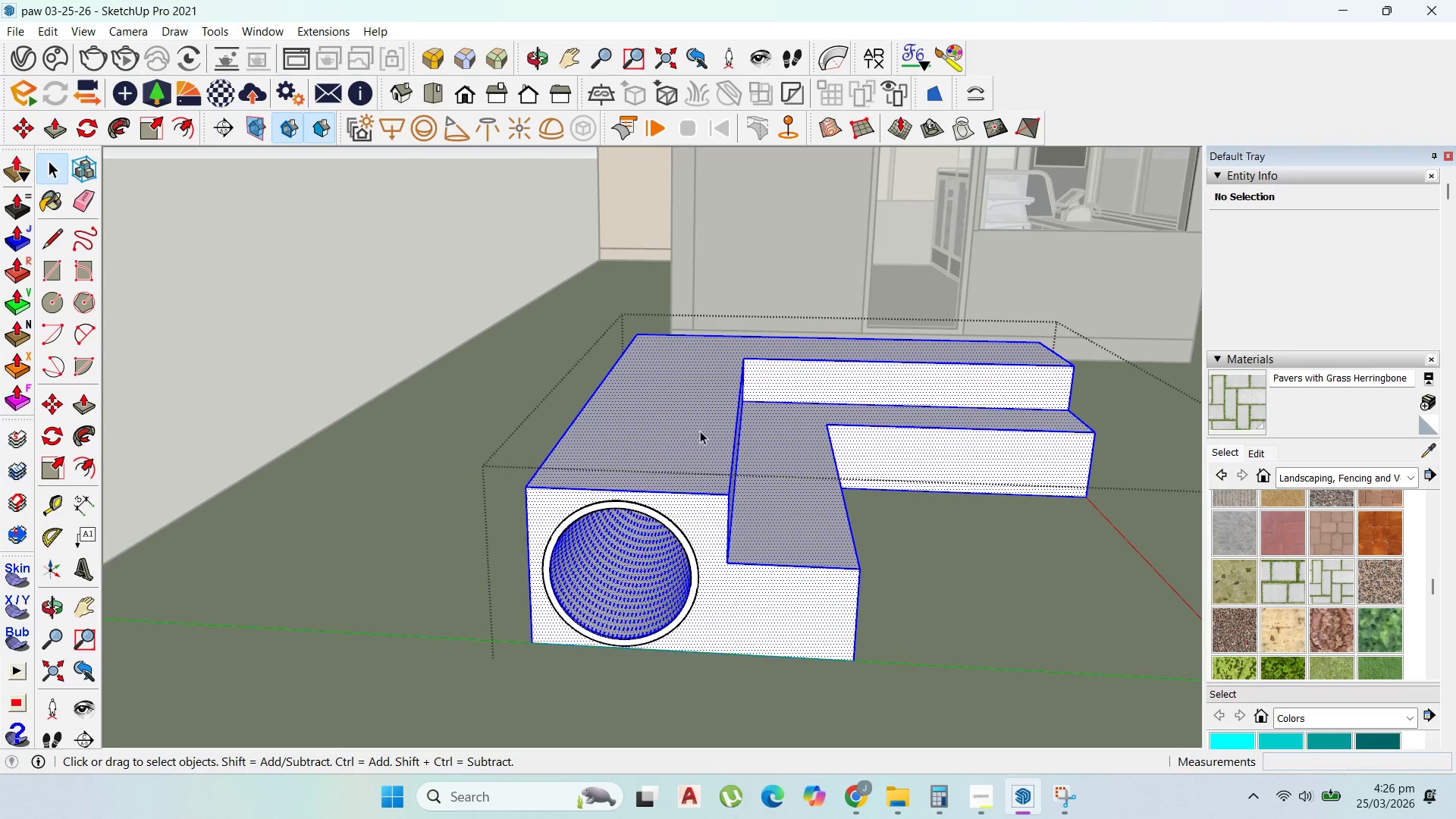 
scroll: coordinate [793, 449], scroll_direction: up, amount: 3.0
 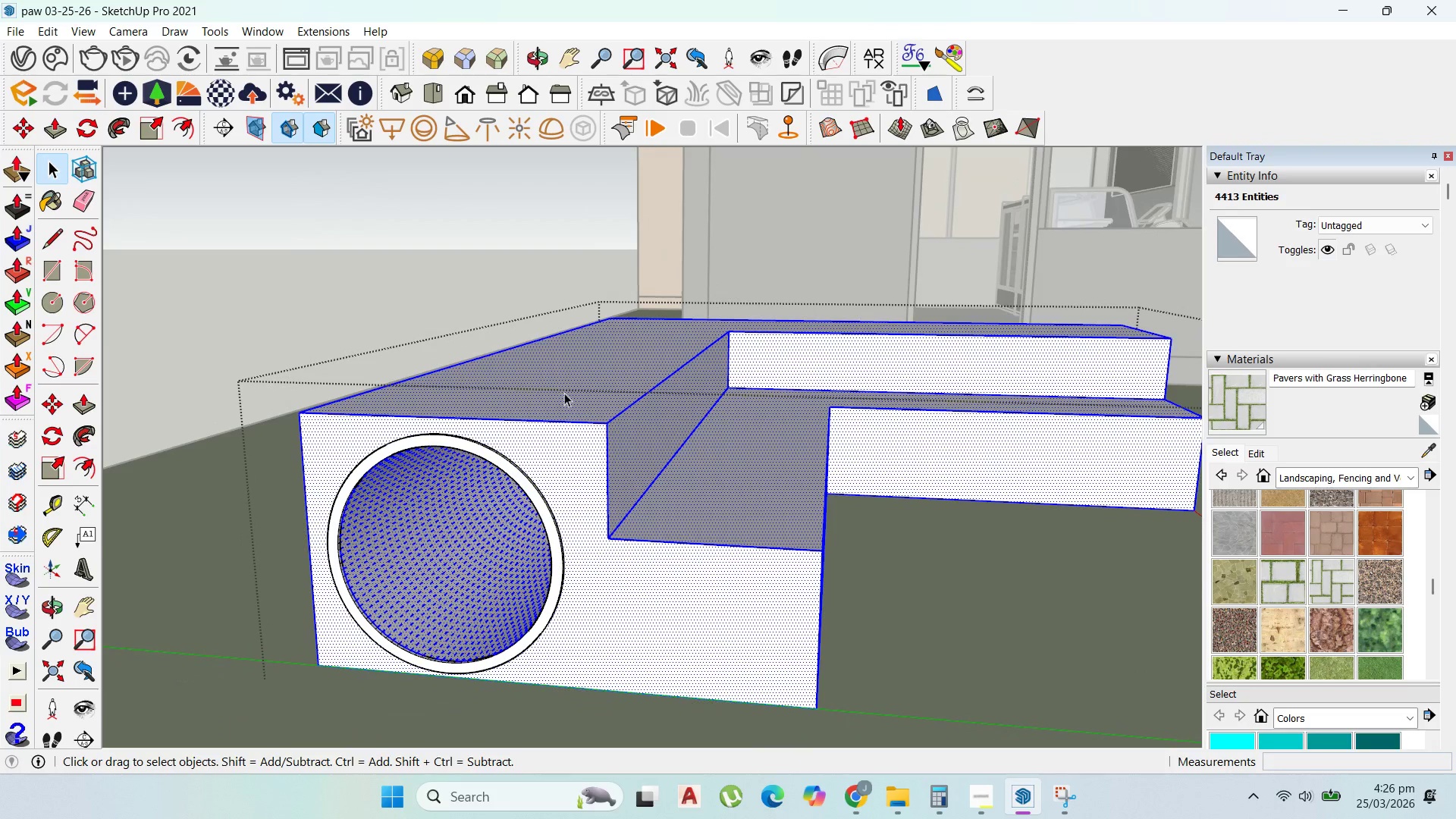 
key(P)
 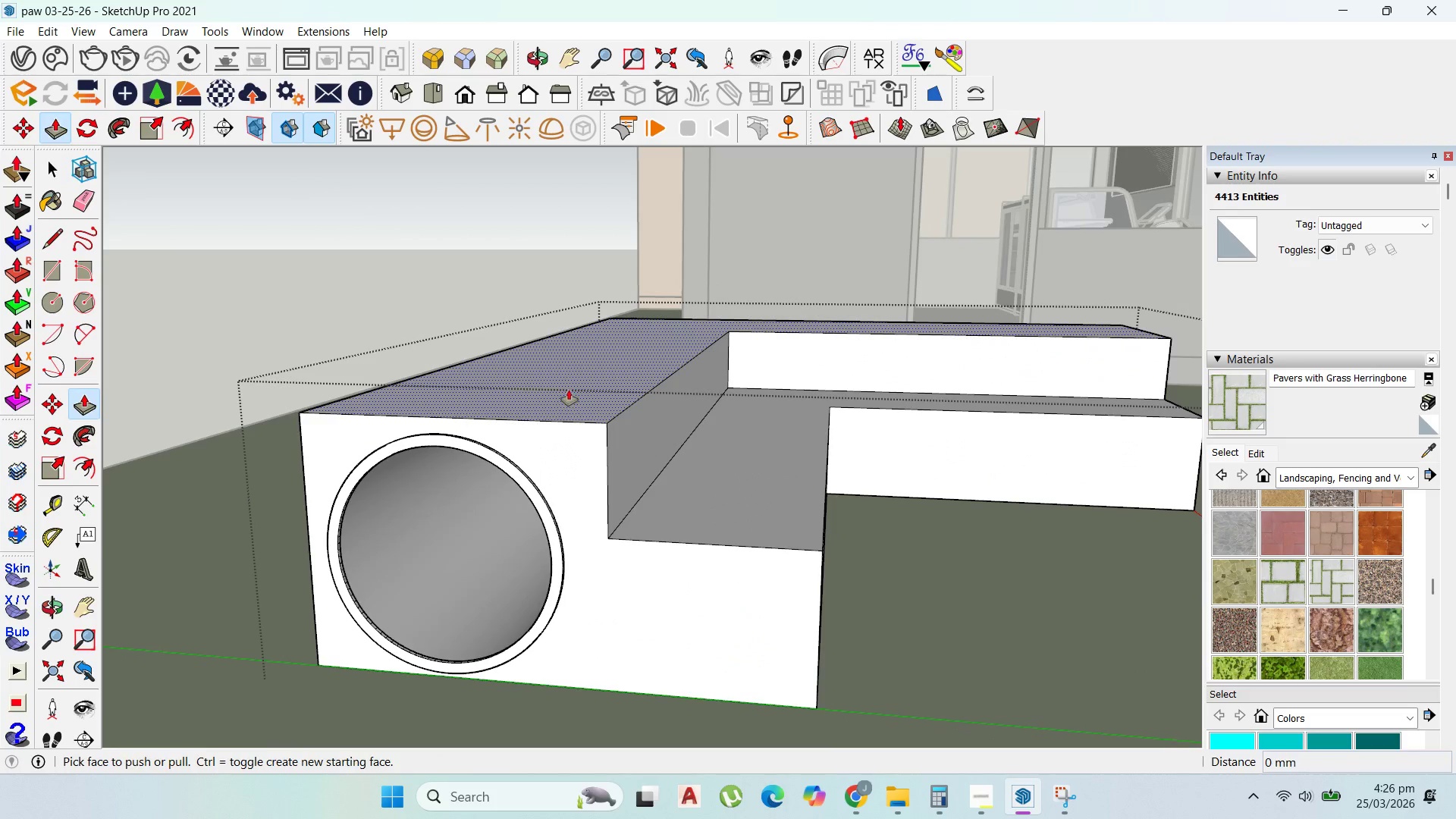 
left_click_drag(start_coordinate=[569, 390], to_coordinate=[569, 374])
 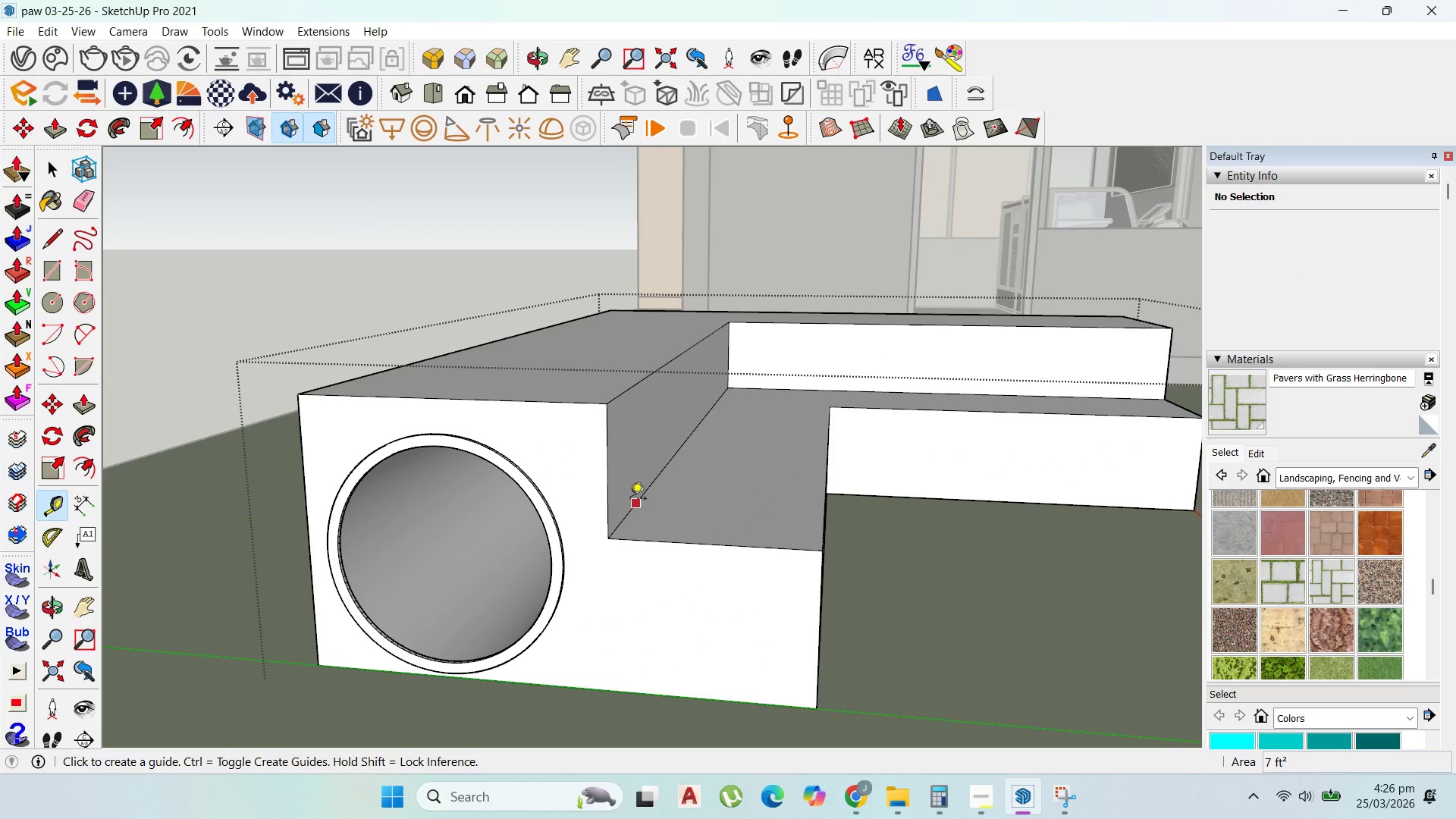 
left_click([633, 498])
 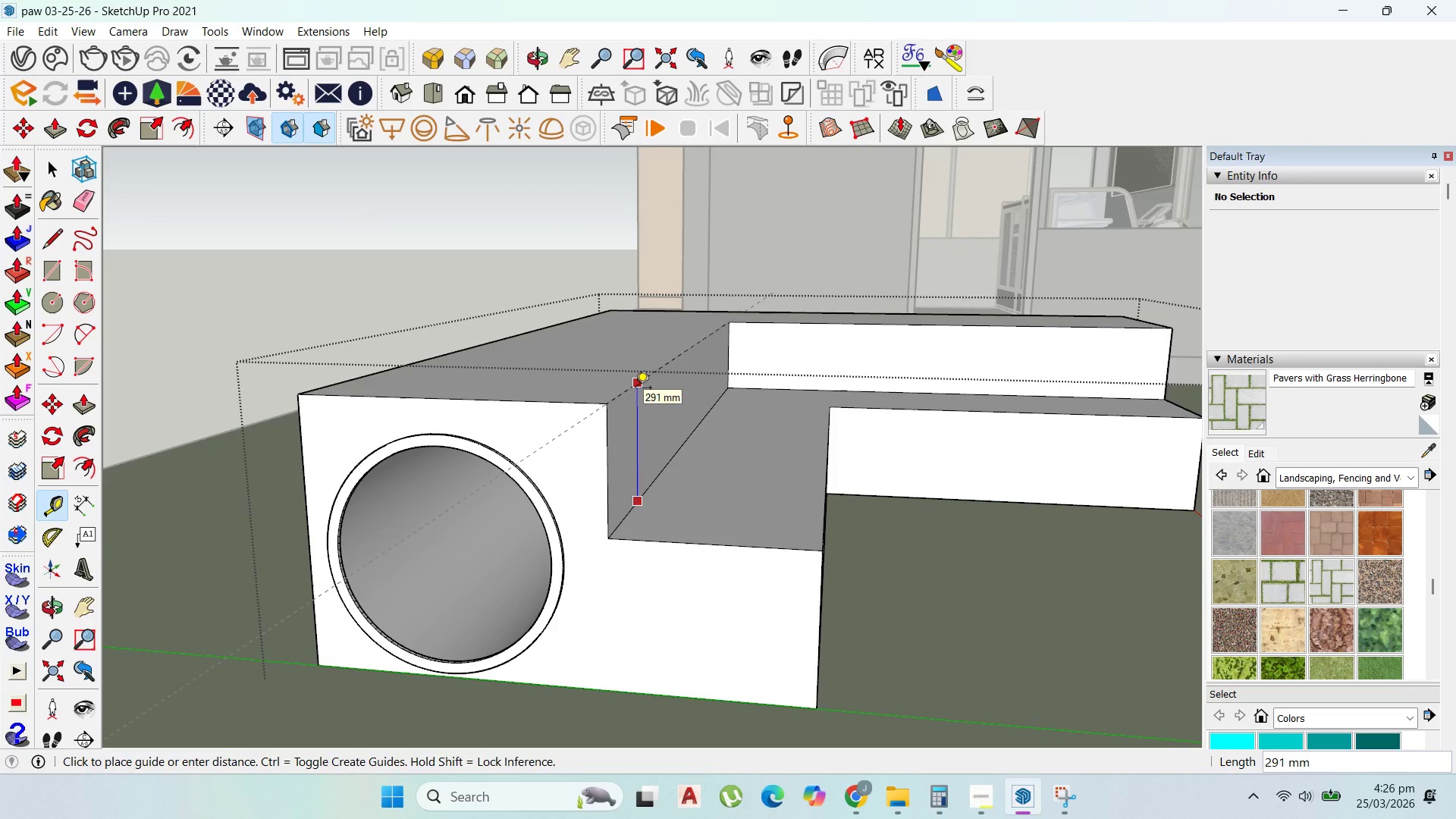 
type(300)
 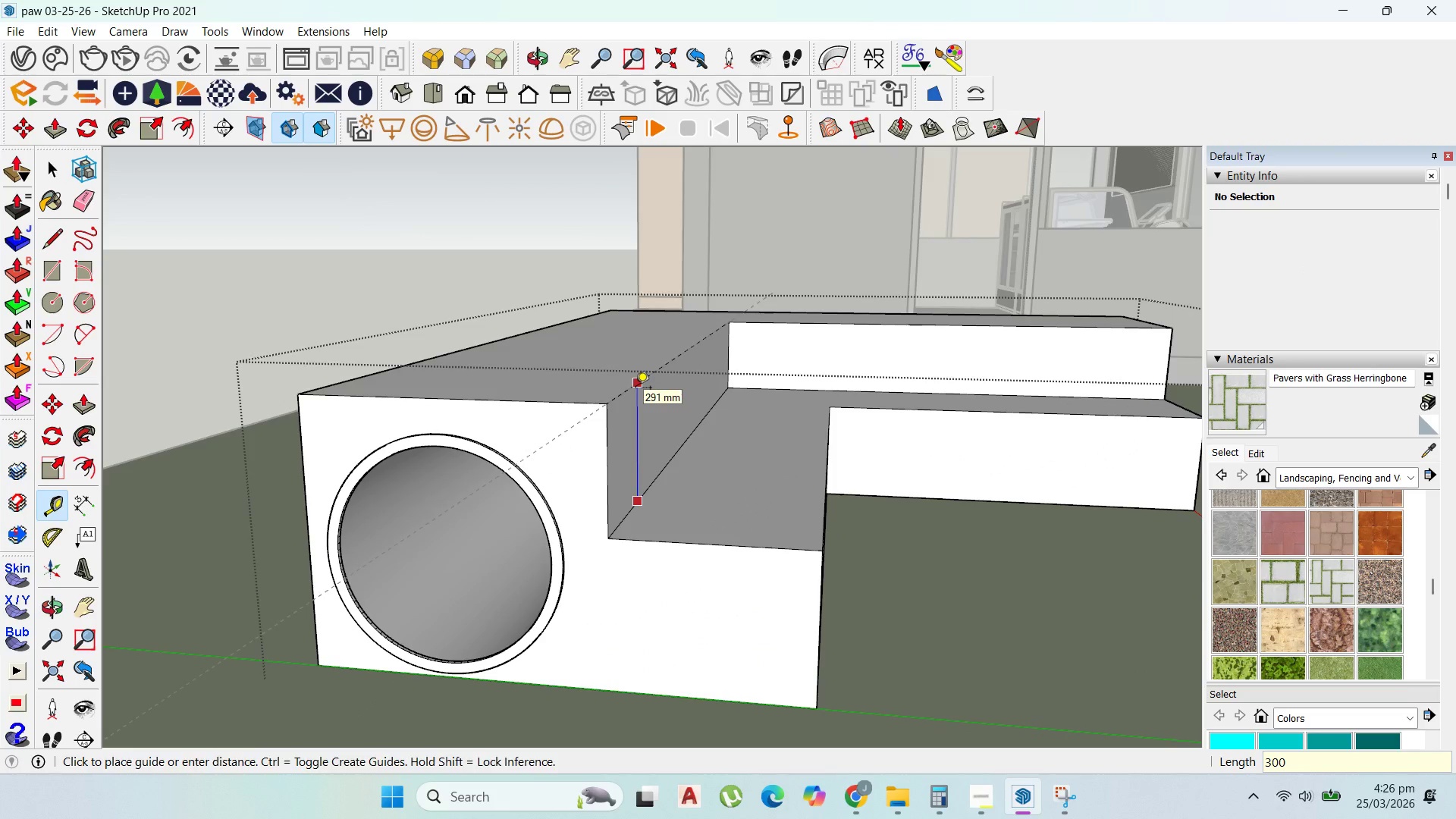 
key(Enter)
 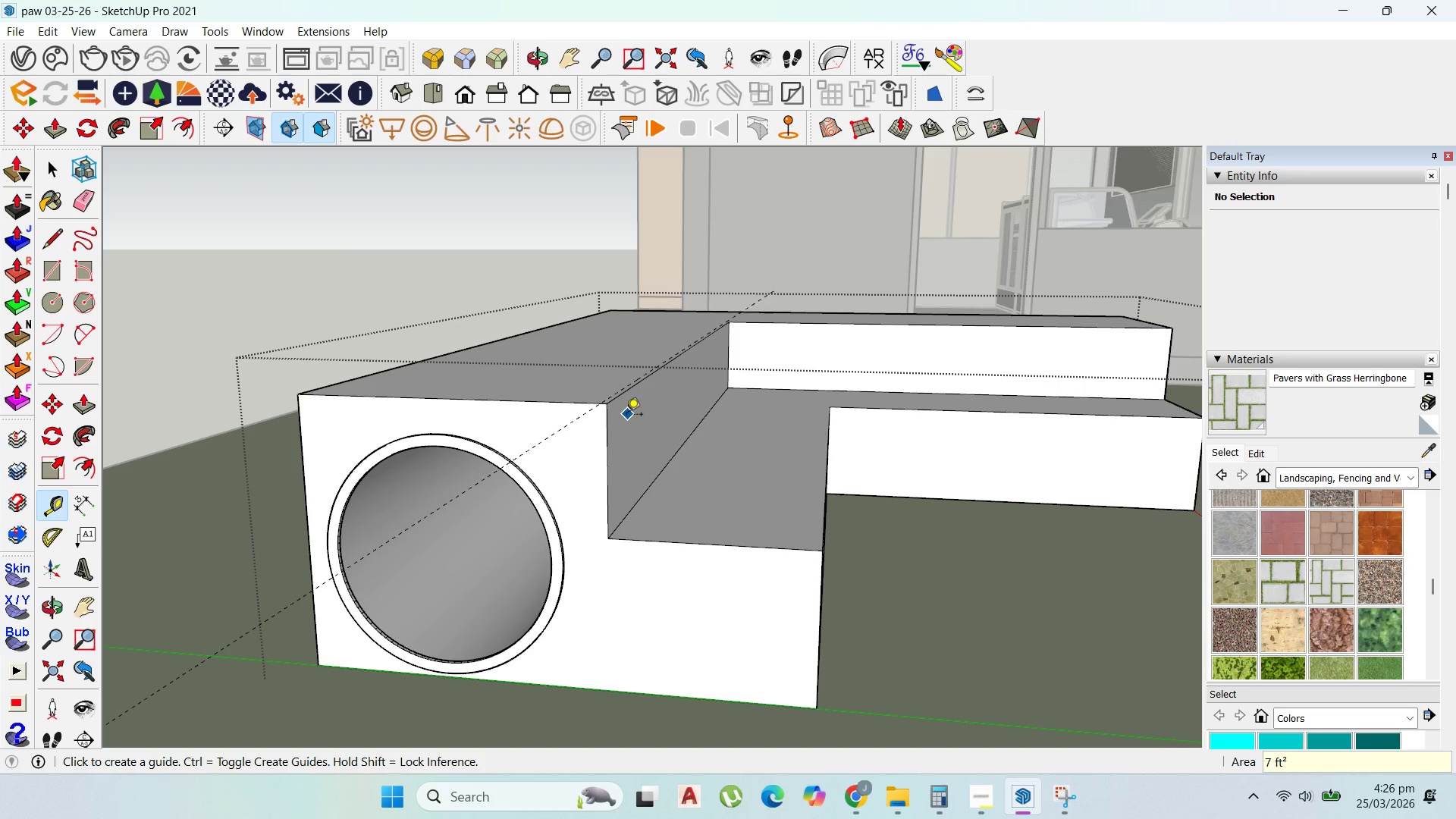 
key(P)
 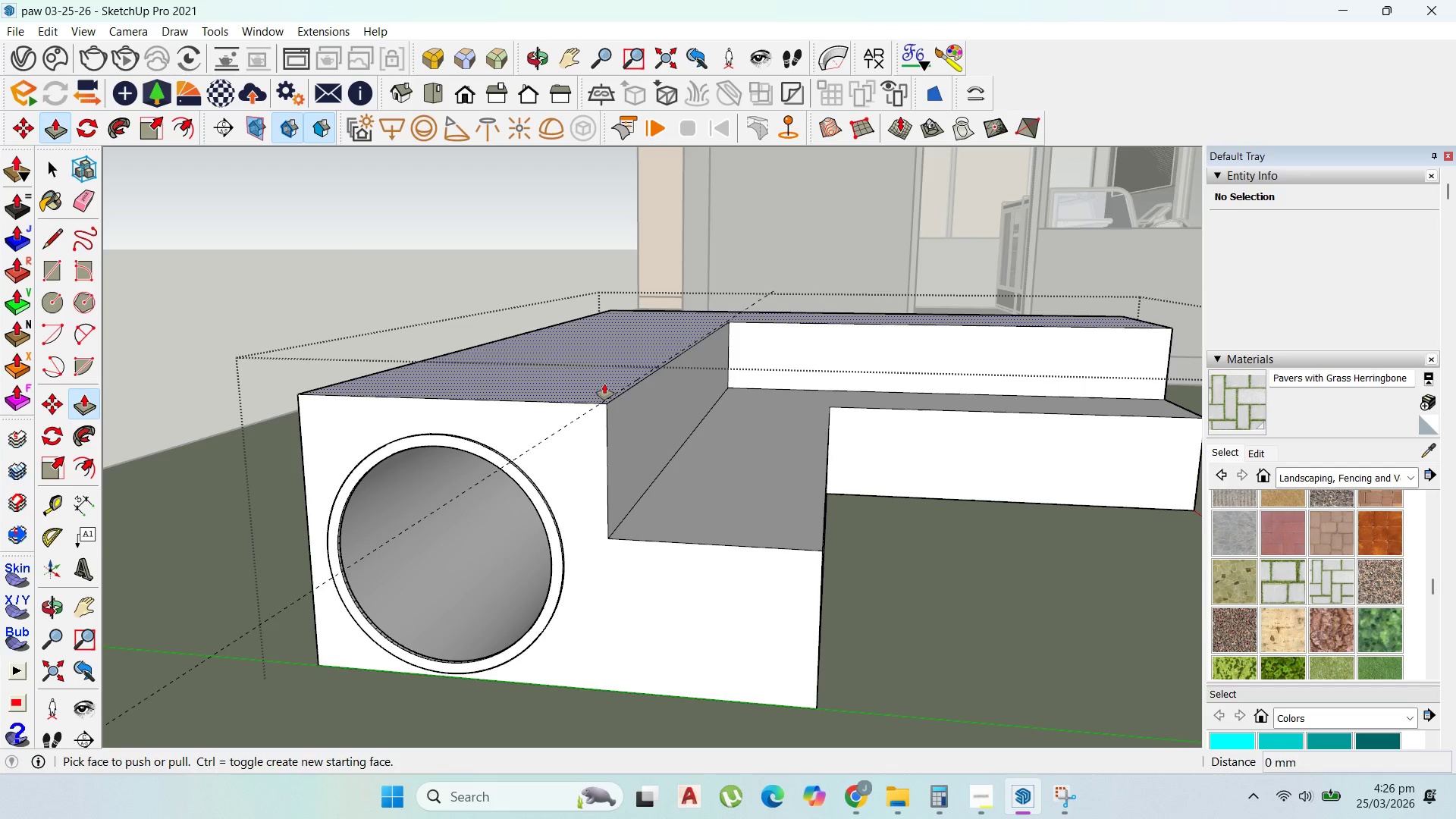 
left_click_drag(start_coordinate=[604, 384], to_coordinate=[635, 382])
 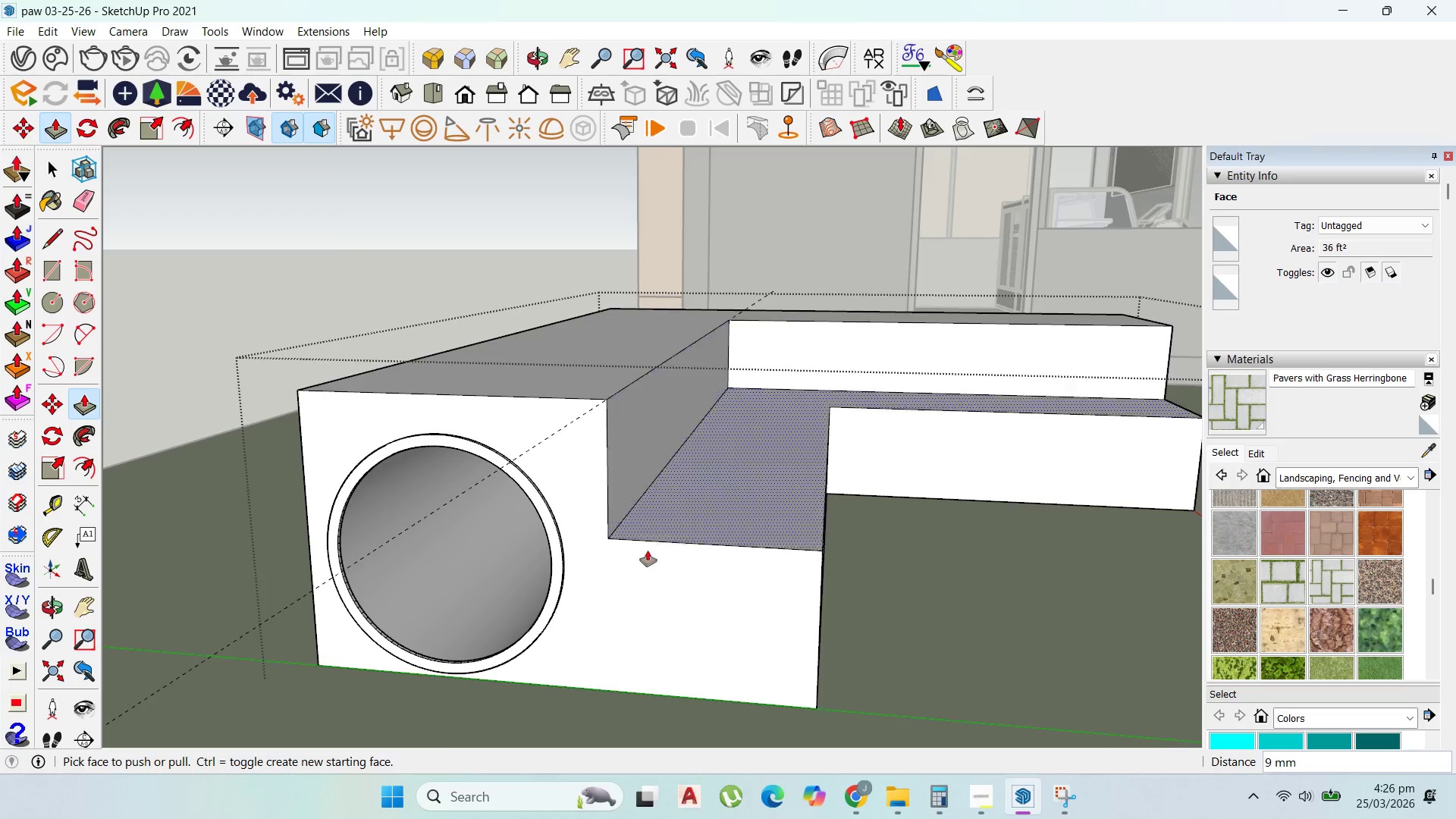 
scroll: coordinate [652, 592], scroll_direction: up, amount: 4.0
 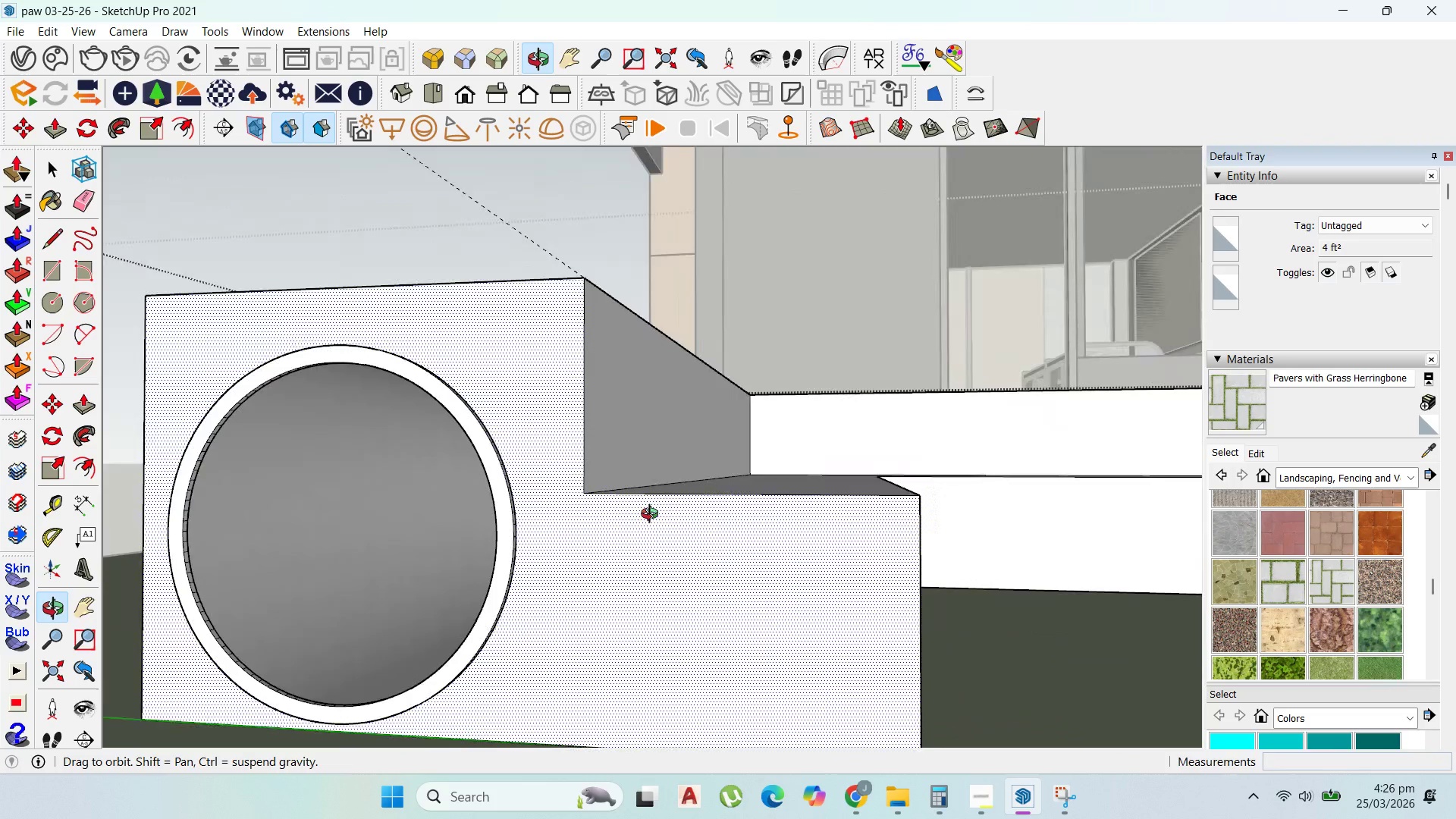 
scroll: coordinate [679, 459], scroll_direction: down, amount: 8.0
 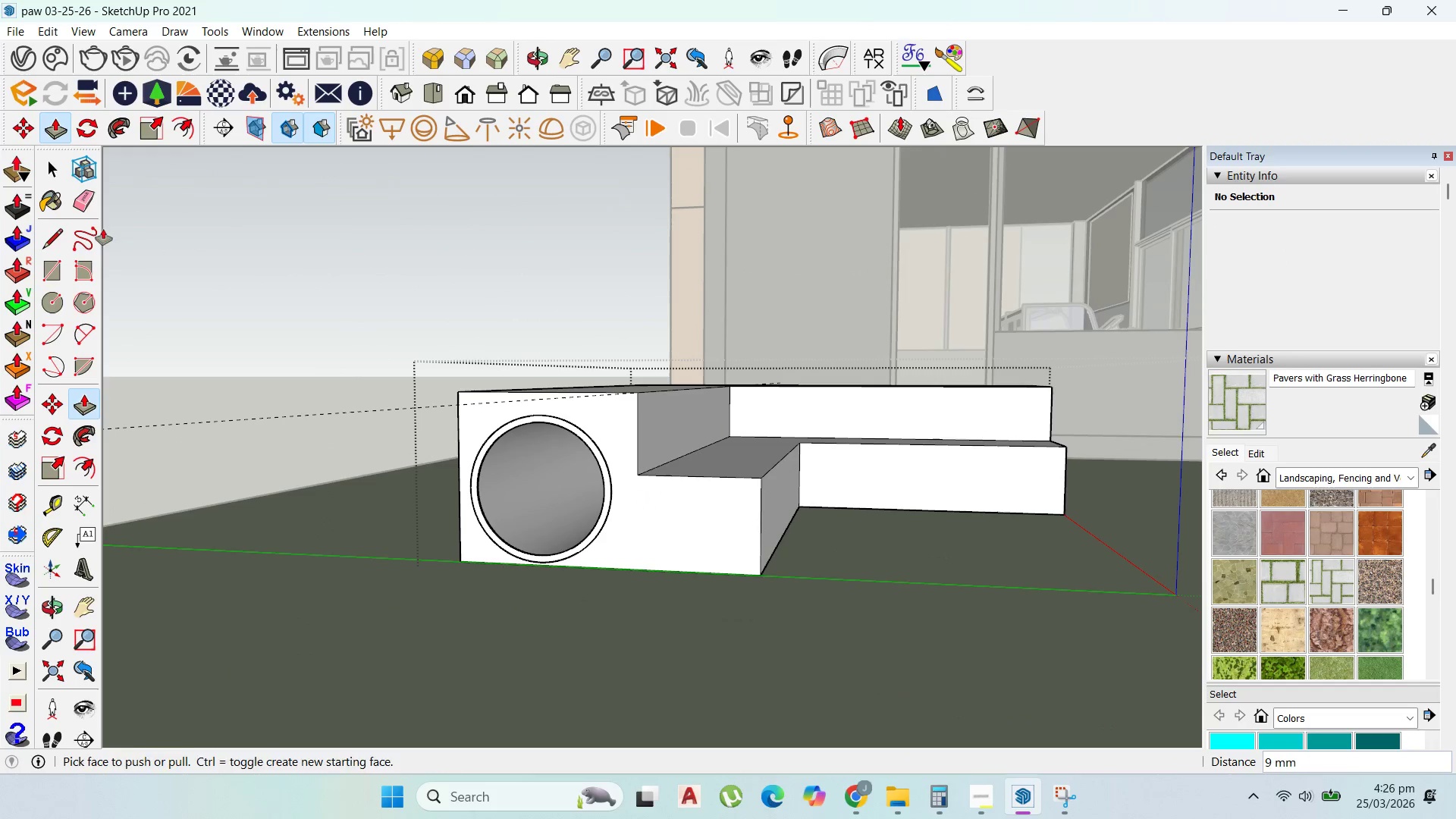 
left_click([54, 172])
 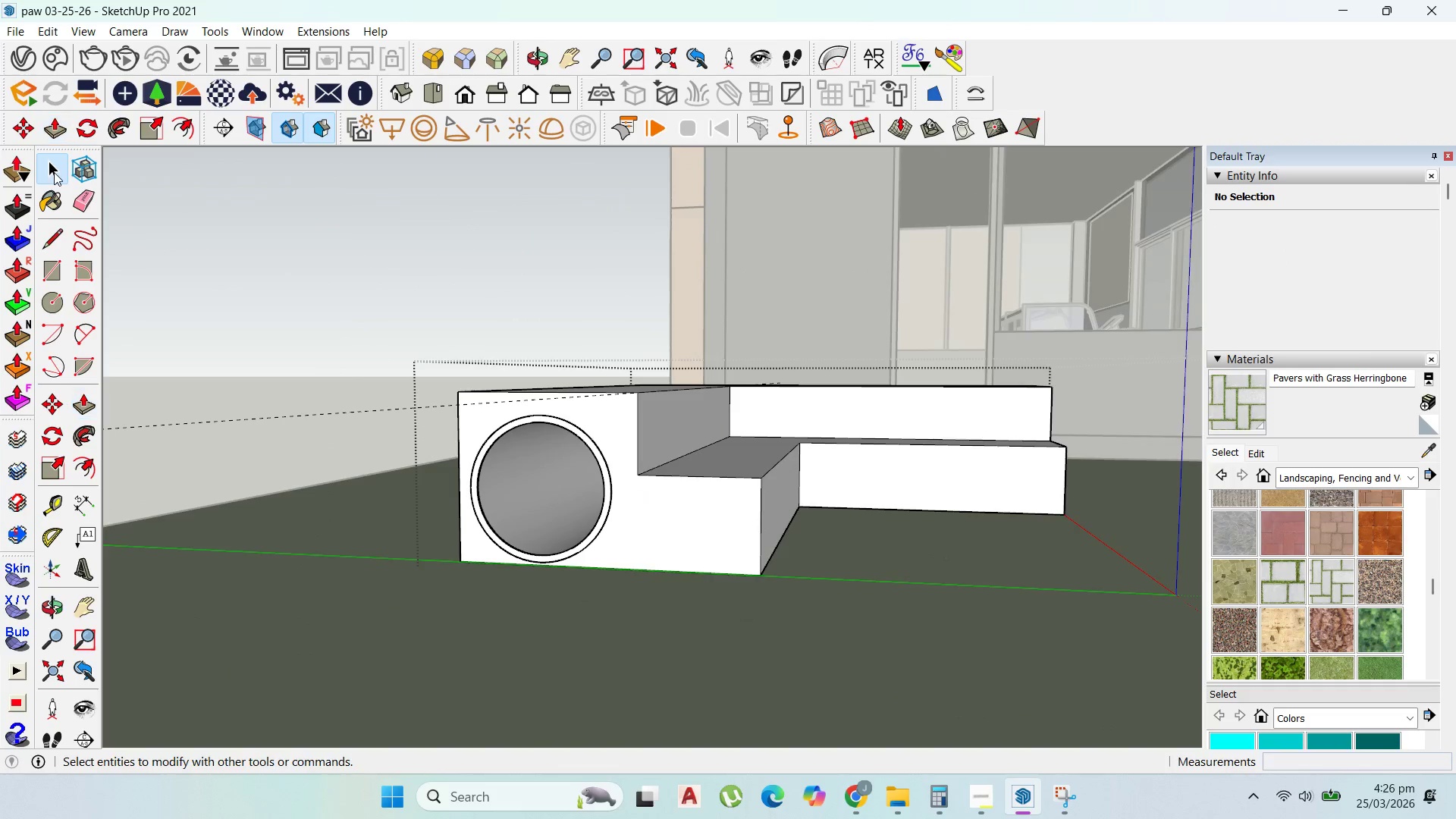 
key(Escape)
 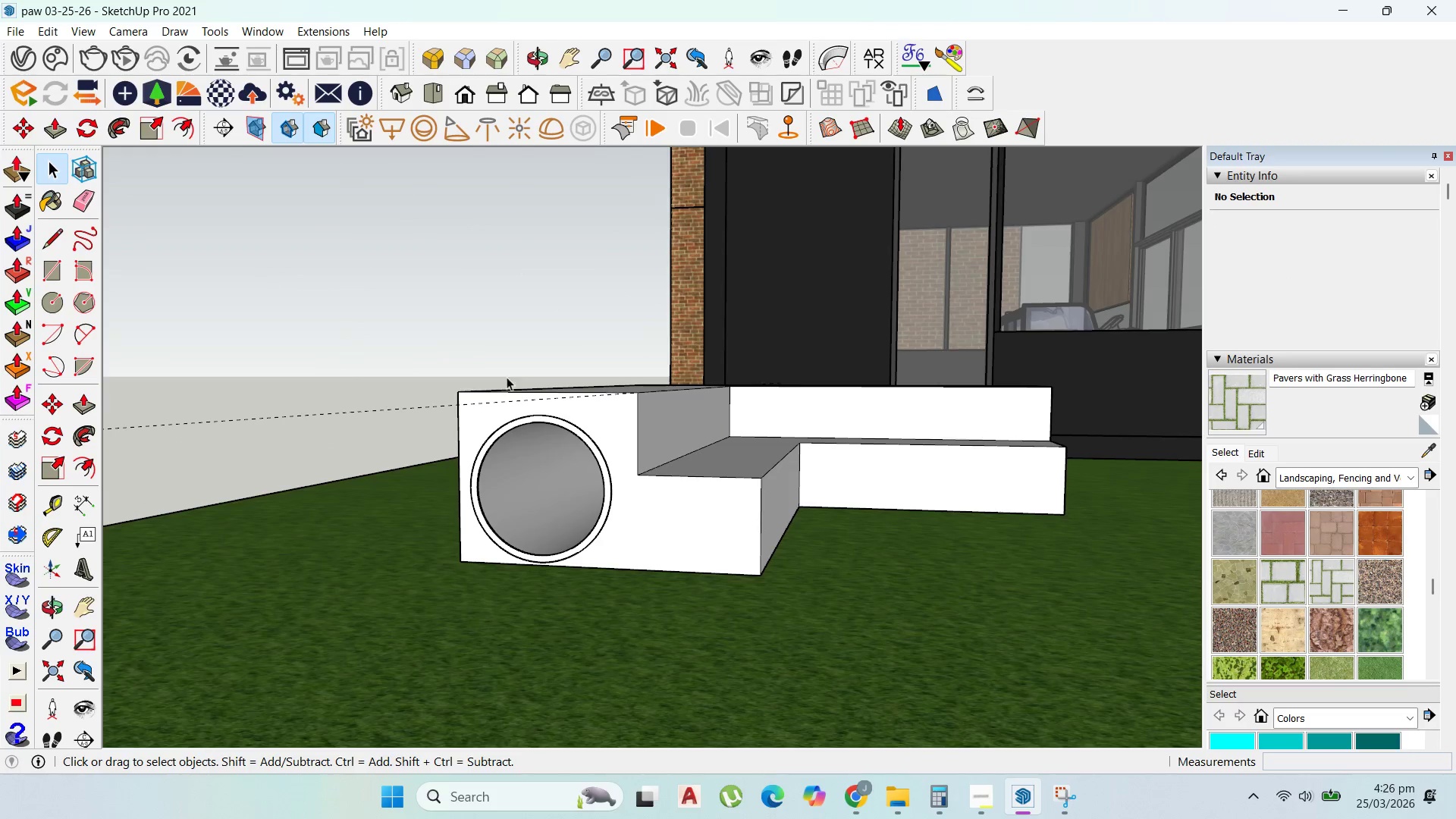 
key(Escape)
 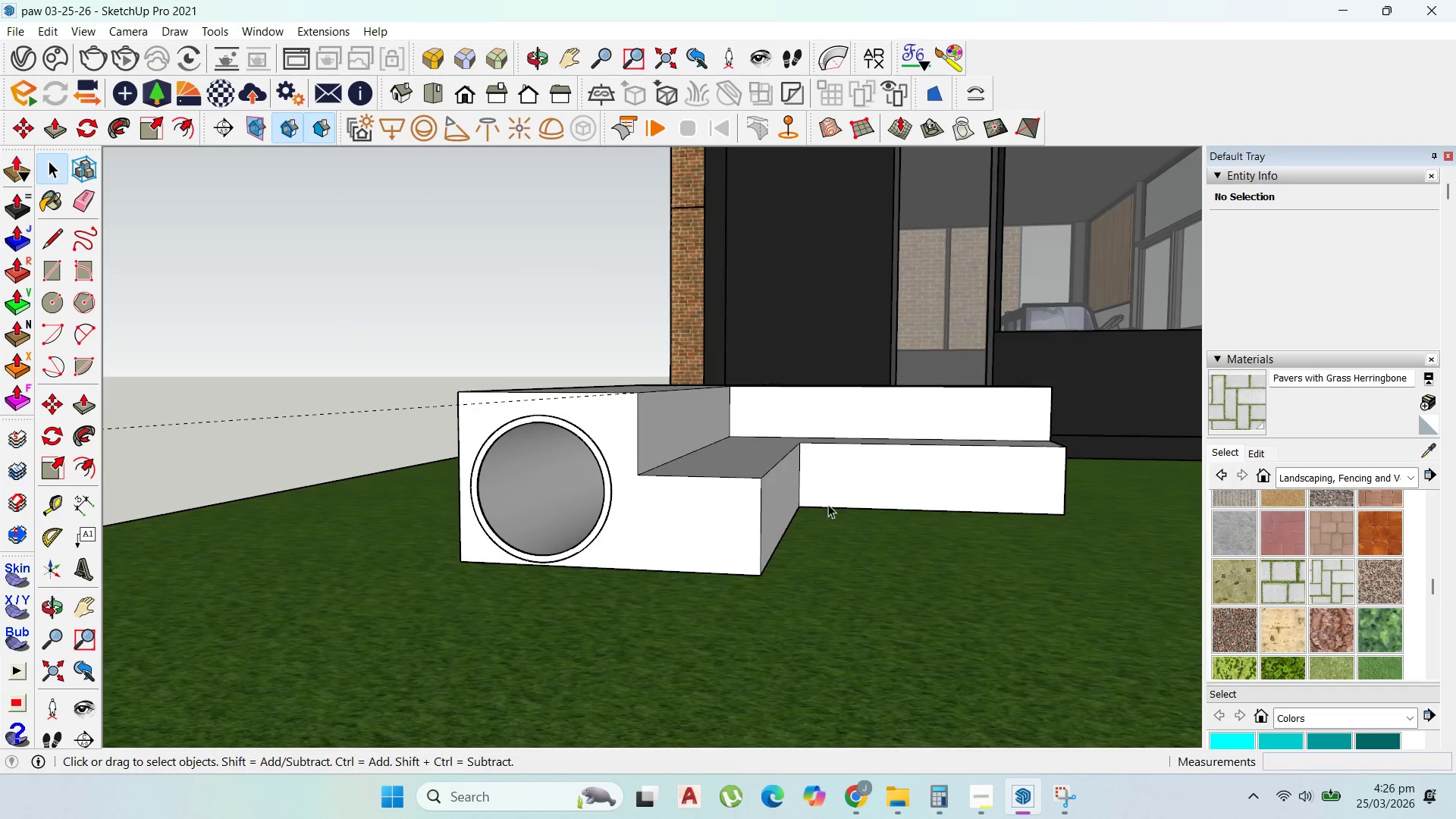 
scroll: coordinate [837, 544], scroll_direction: down, amount: 4.0
 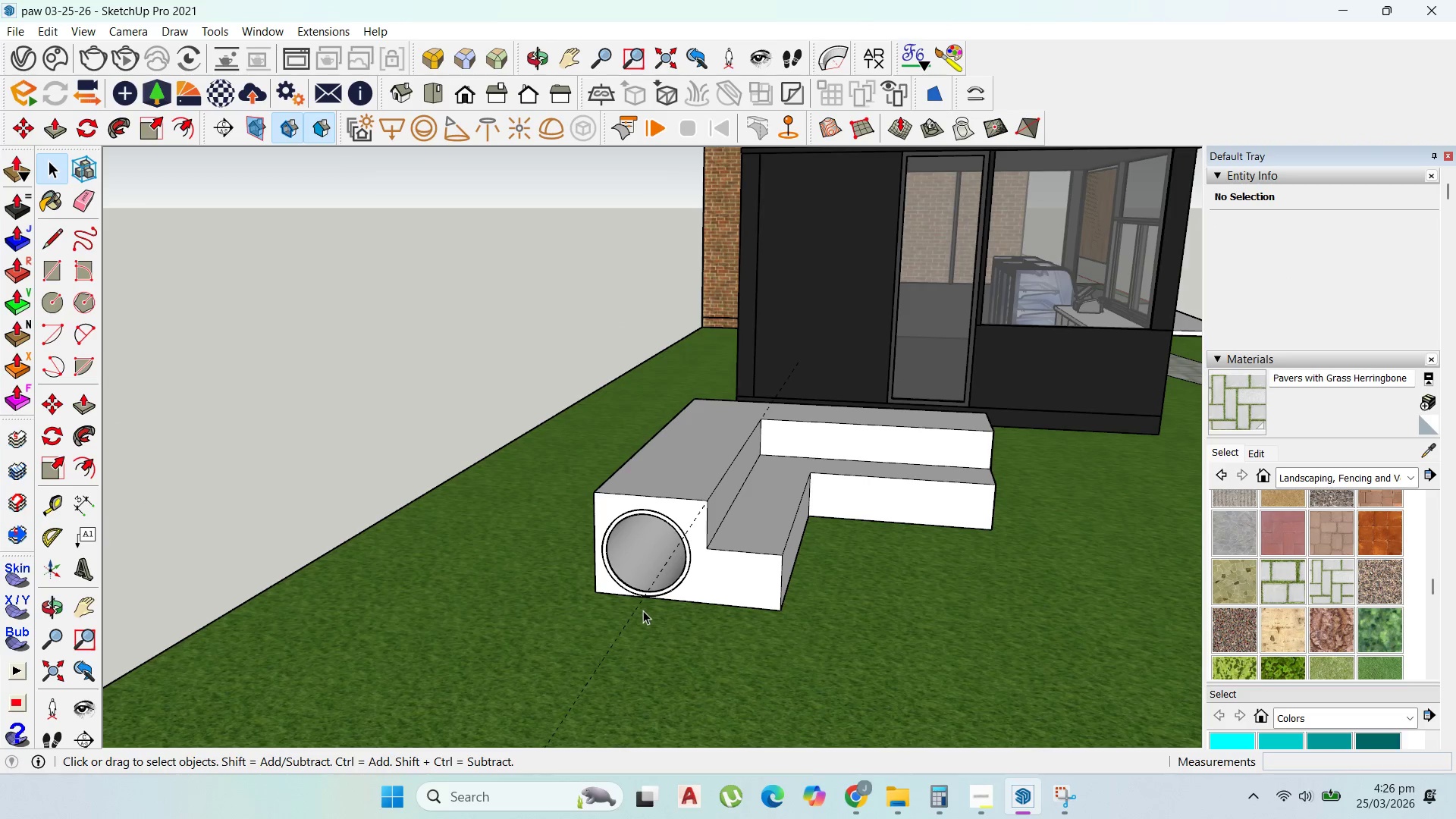 
left_click([635, 607])
 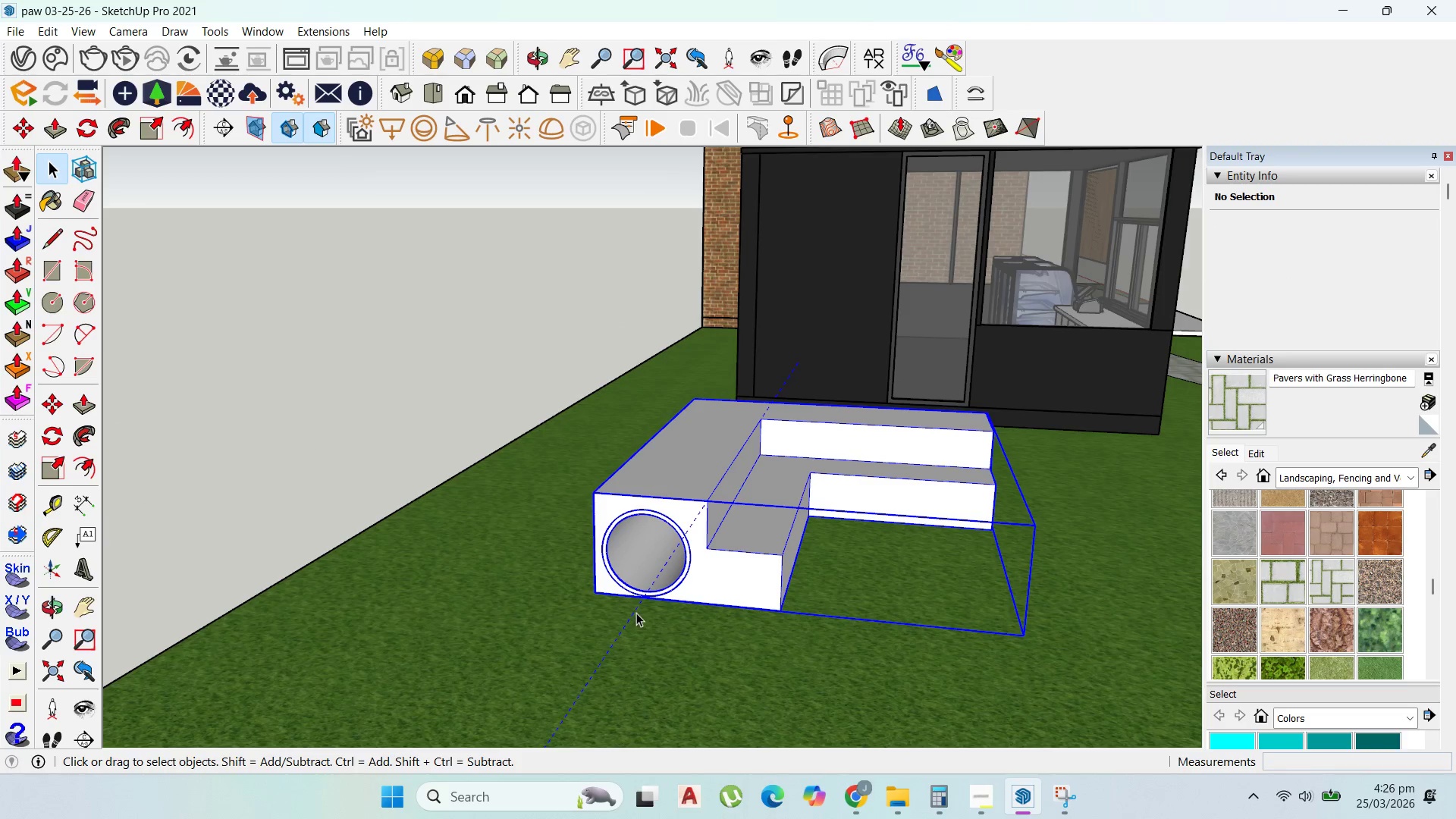 
double_click([636, 613])
 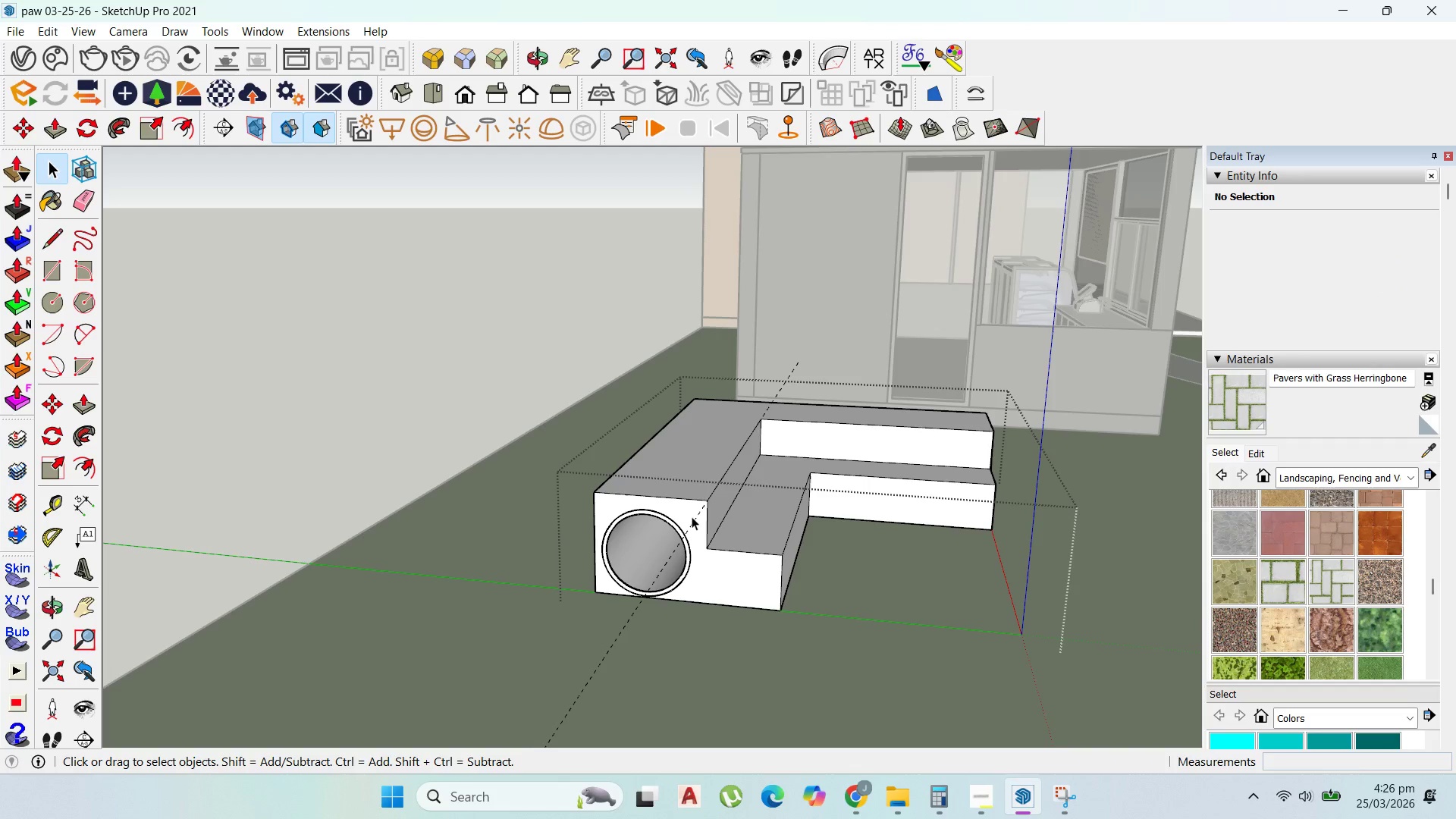 
left_click([695, 521])
 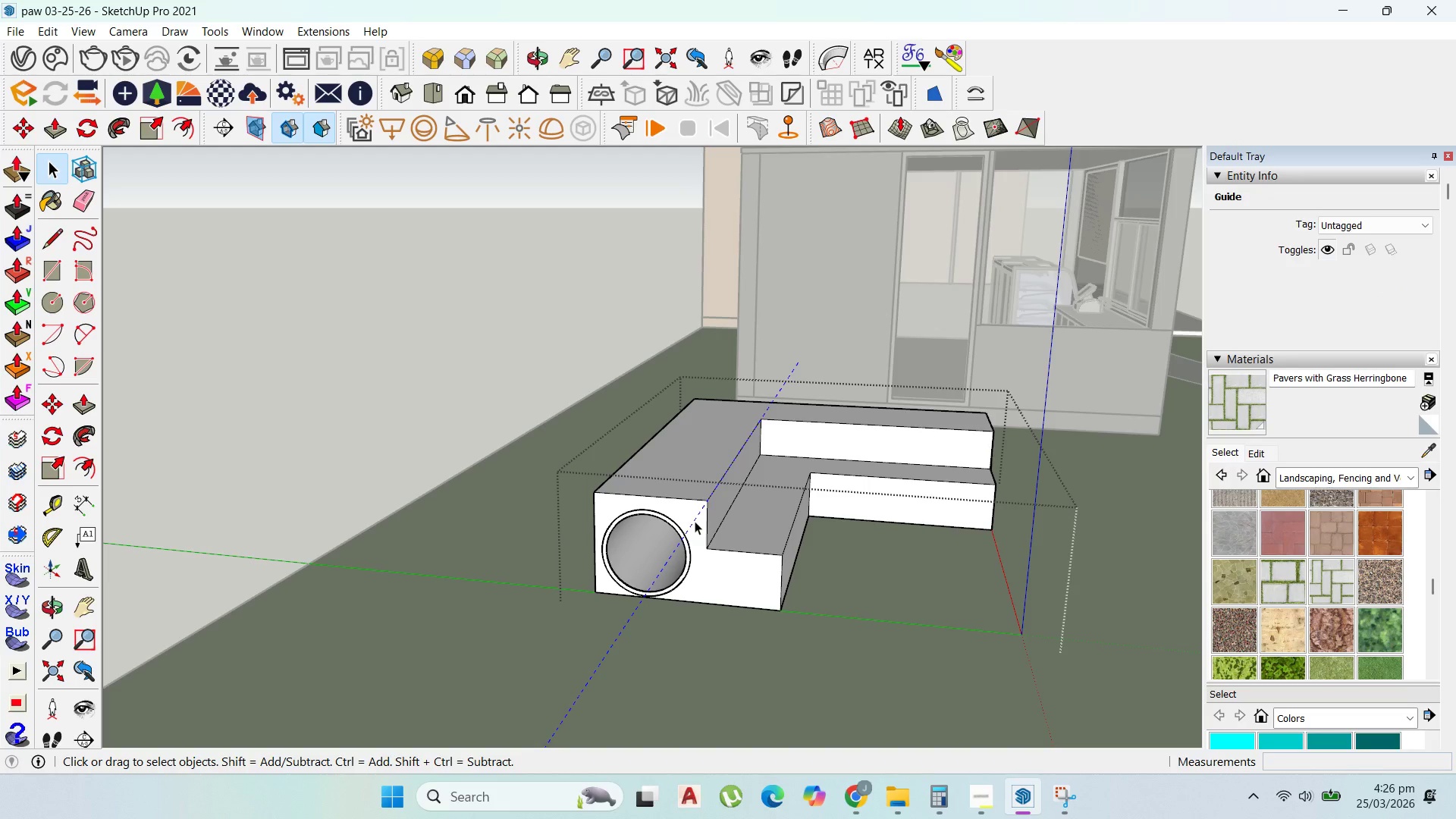 
key(Delete)
 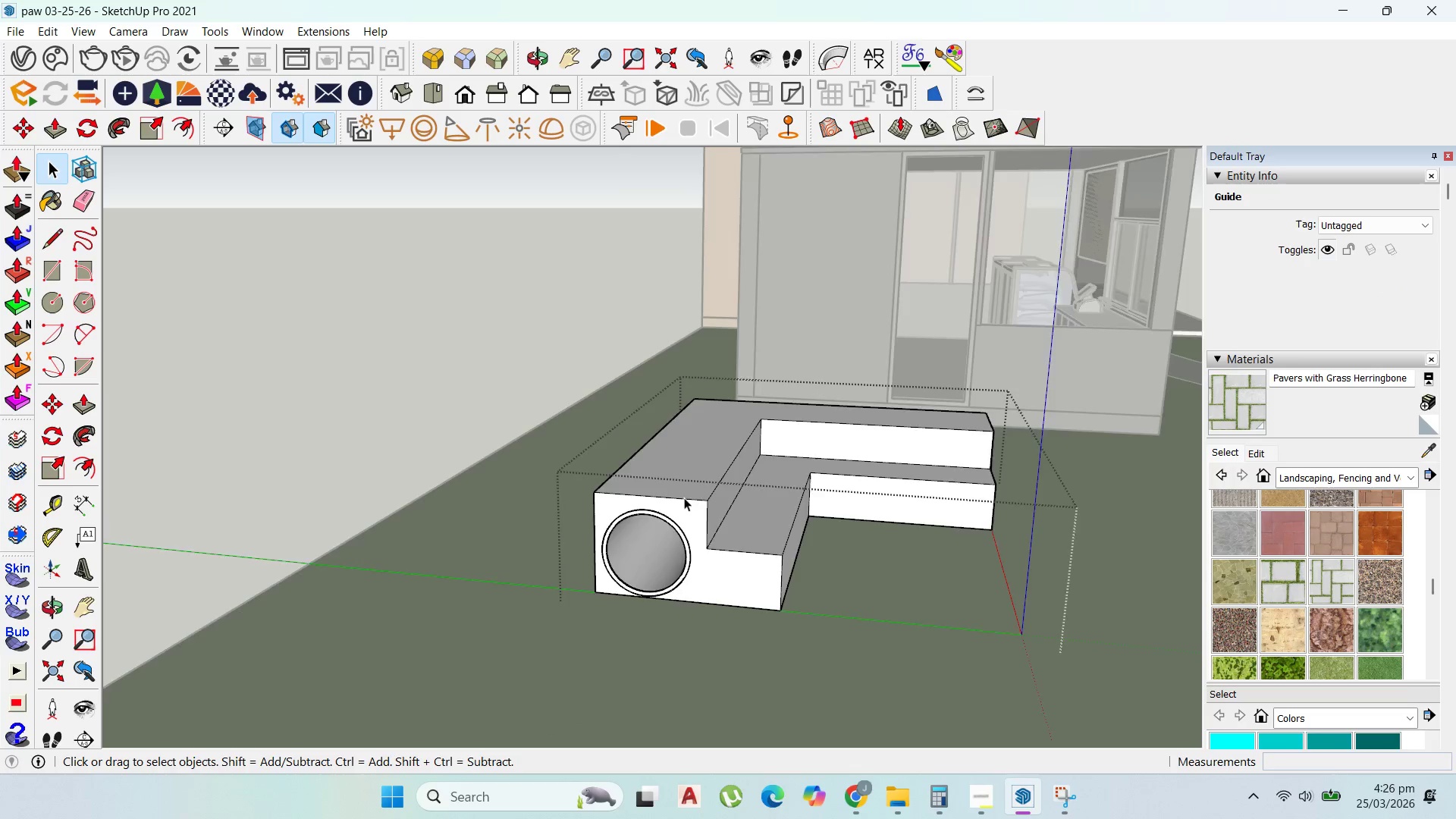 
key(Escape)
 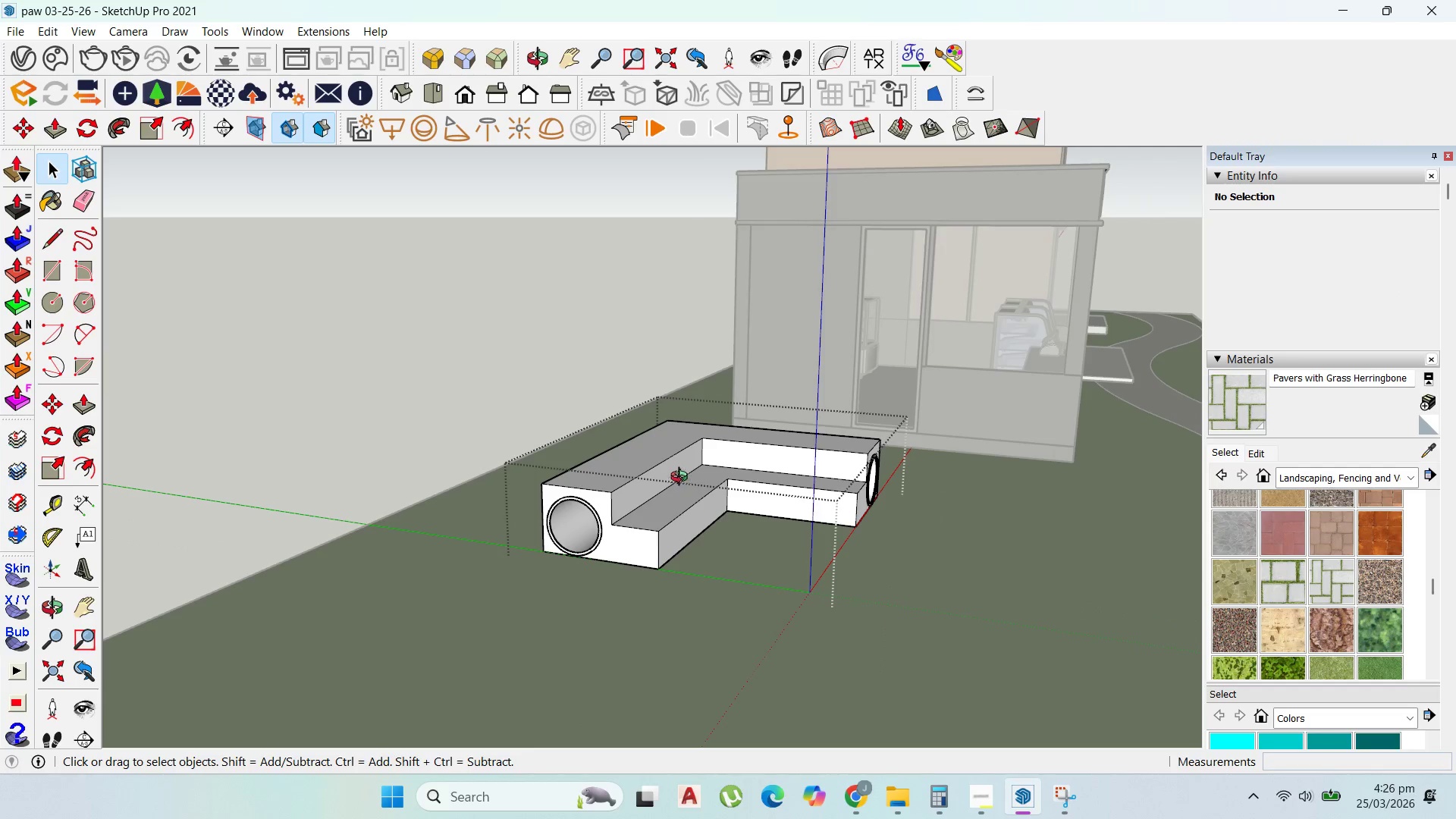 
scroll: coordinate [731, 485], scroll_direction: down, amount: 3.0
 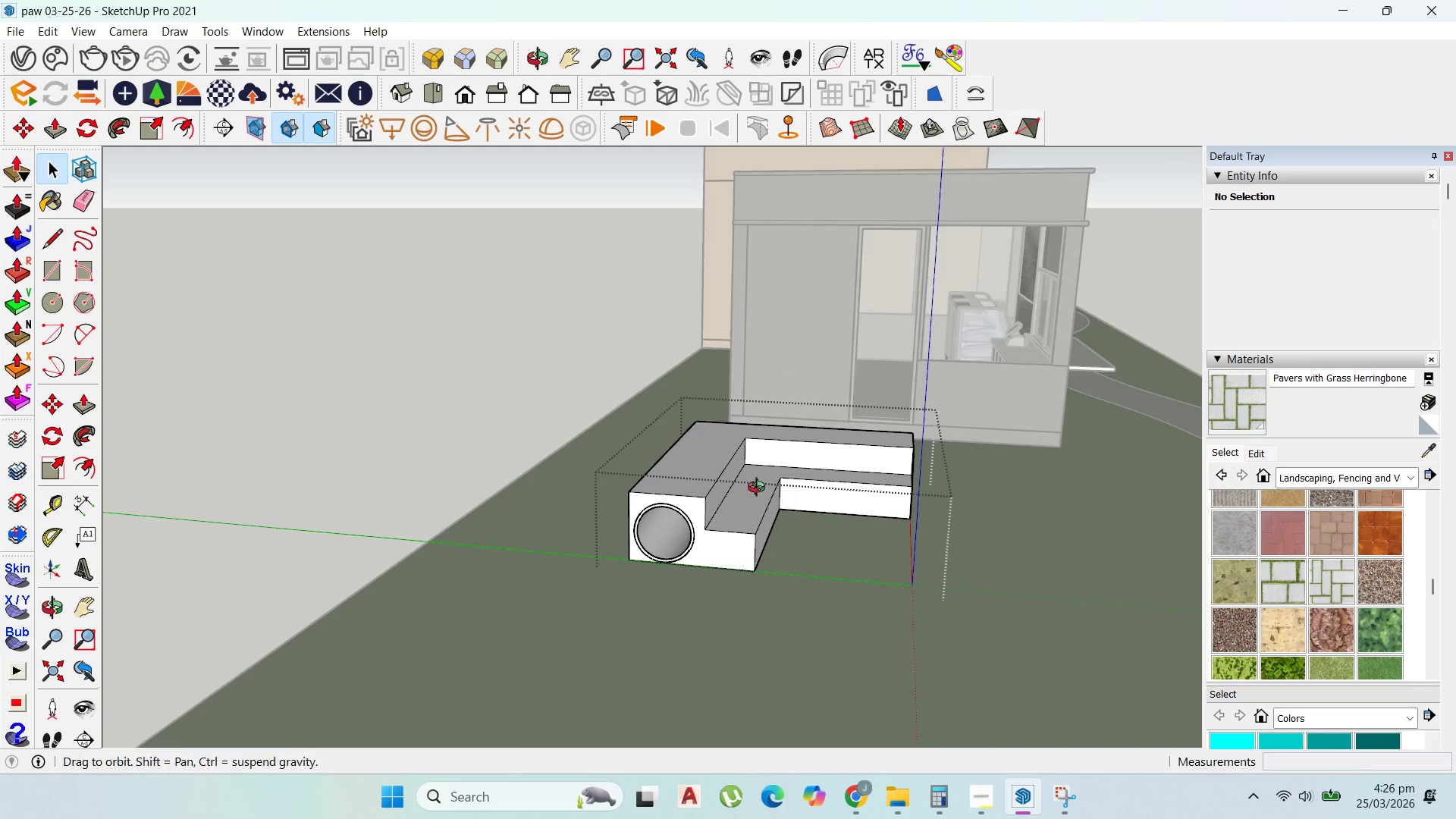 
key(Escape)
 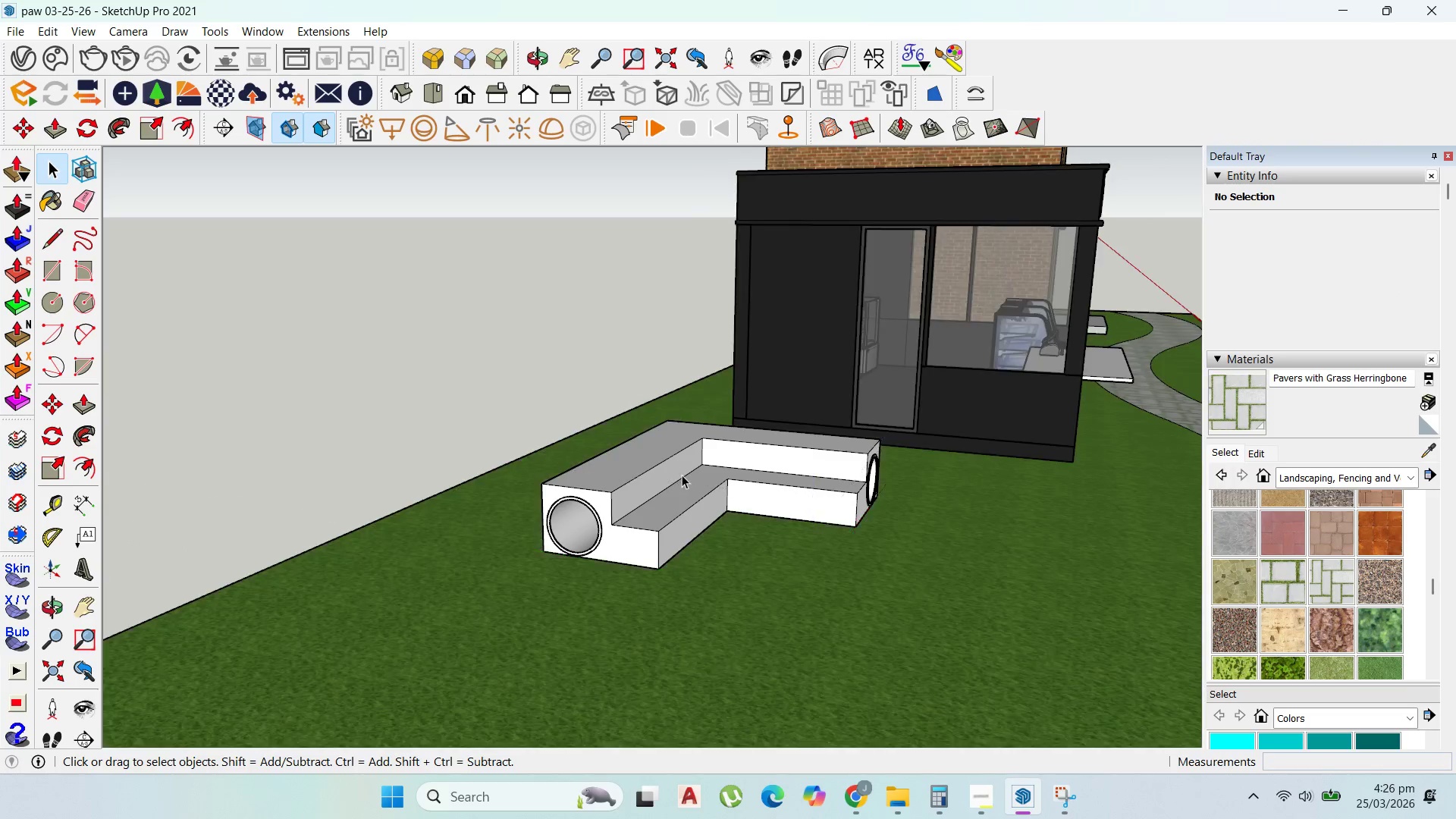 
key(Escape)
 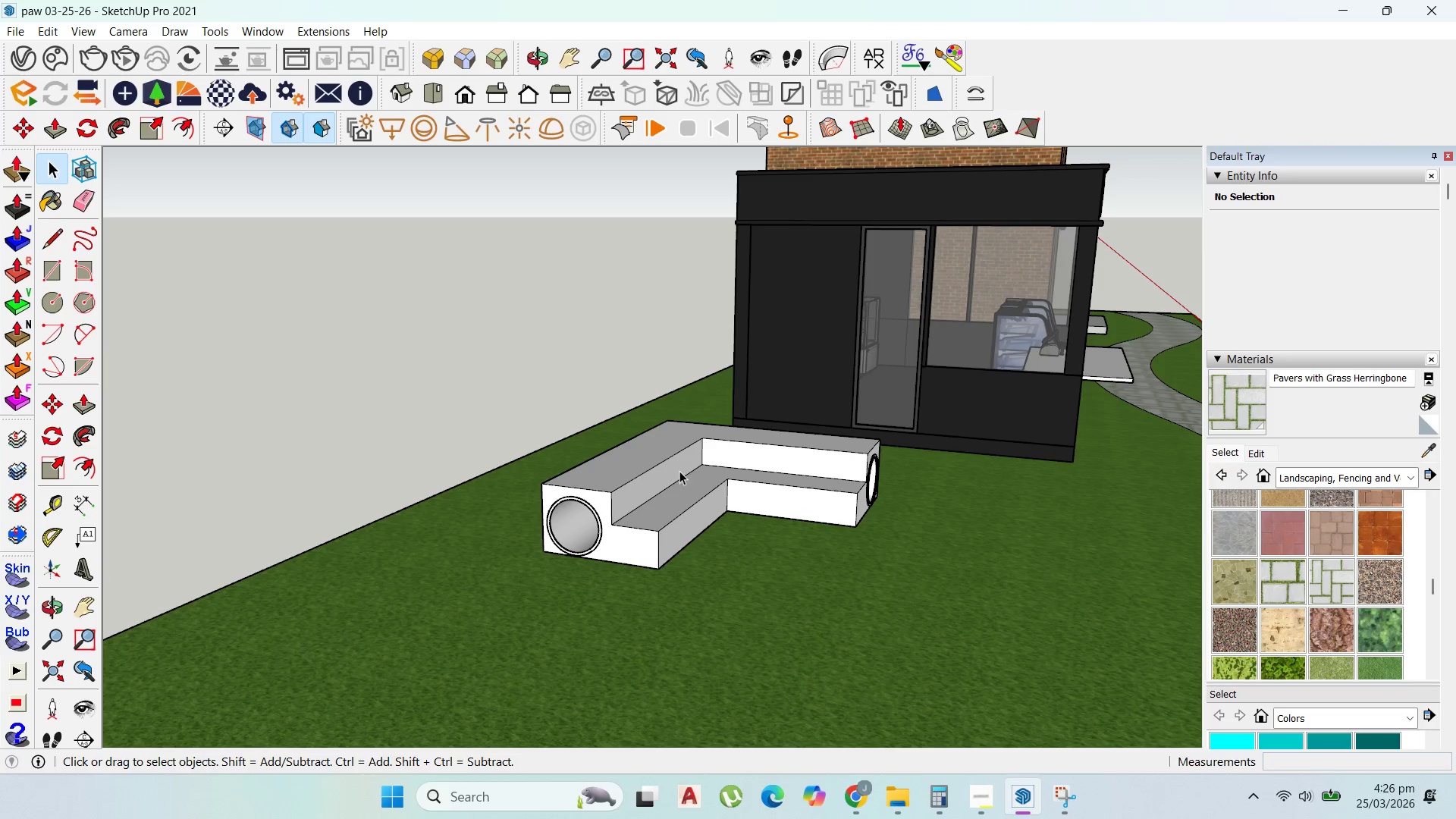 
key(Escape)
 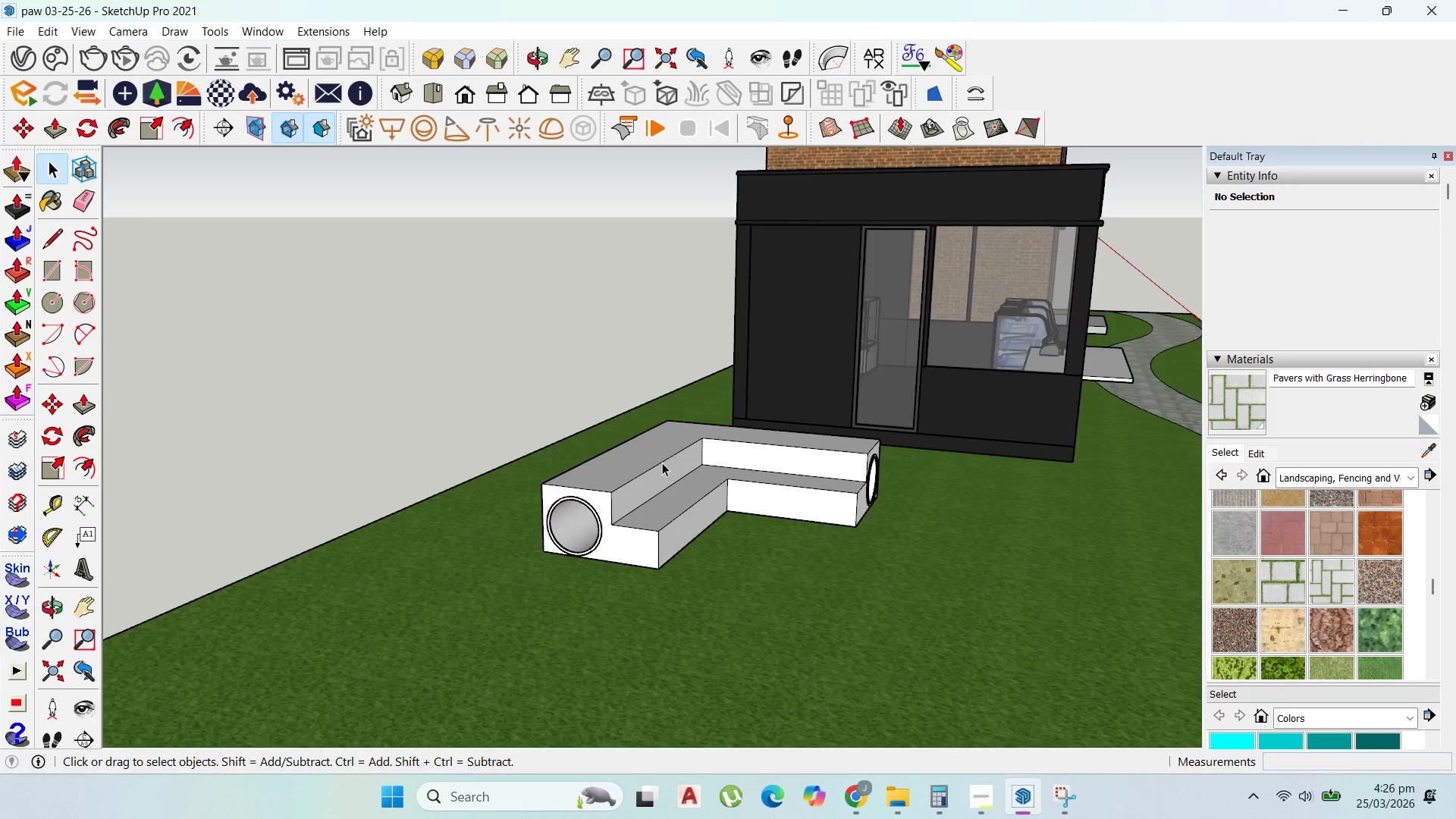 
scroll: coordinate [676, 430], scroll_direction: up, amount: 5.0
 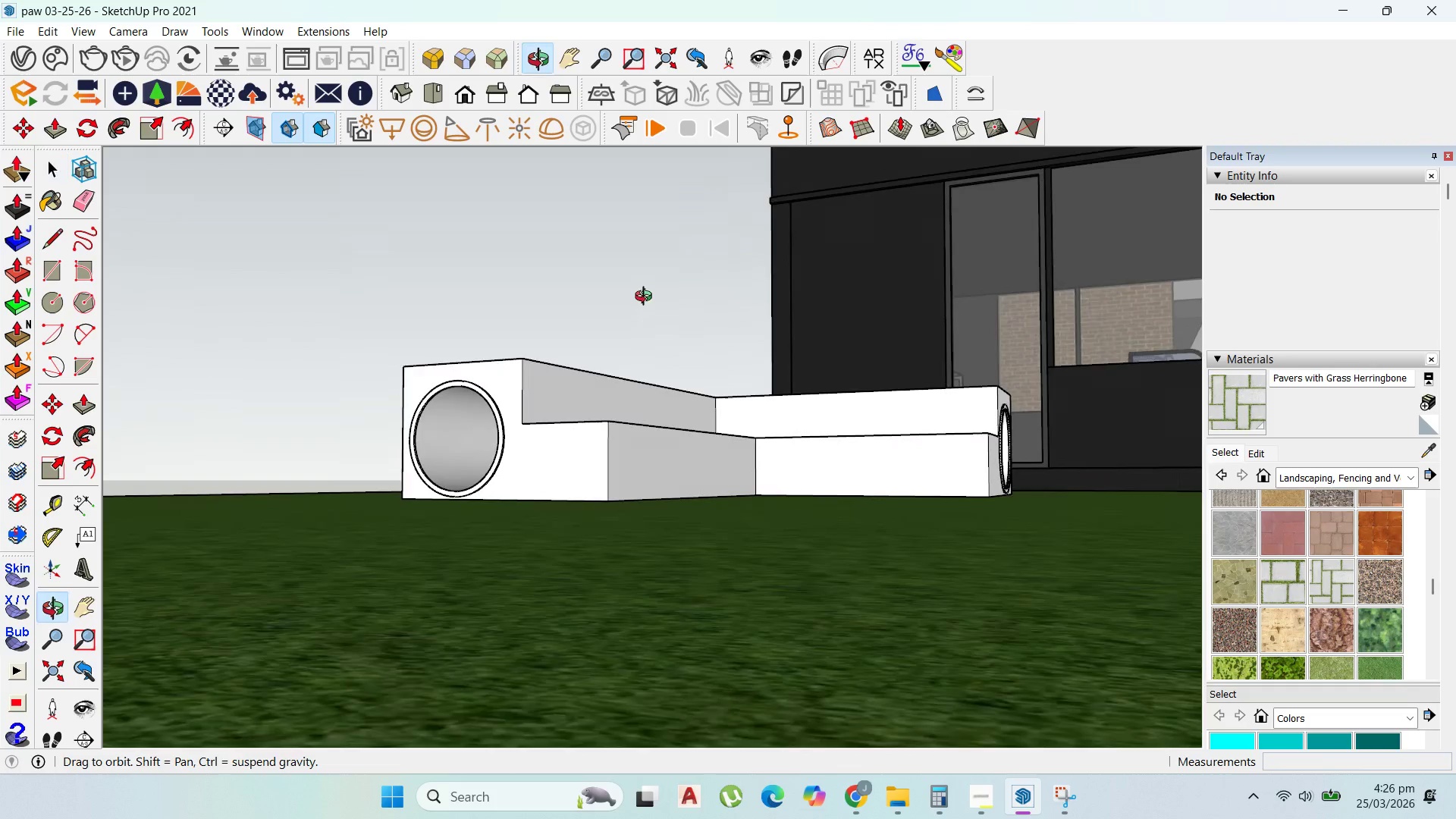 
left_click([625, 443])
 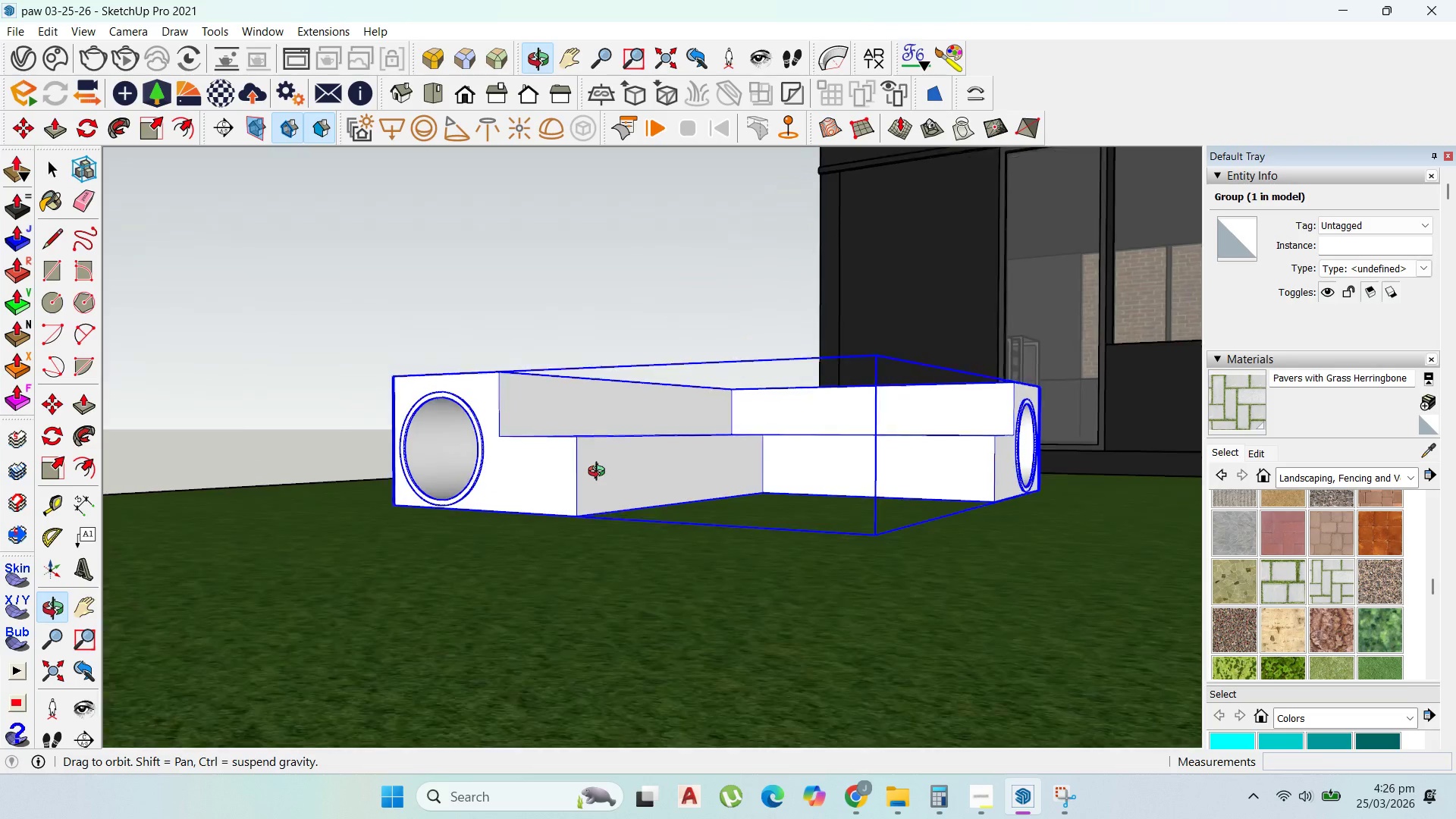 
scroll: coordinate [695, 522], scroll_direction: down, amount: 4.0
 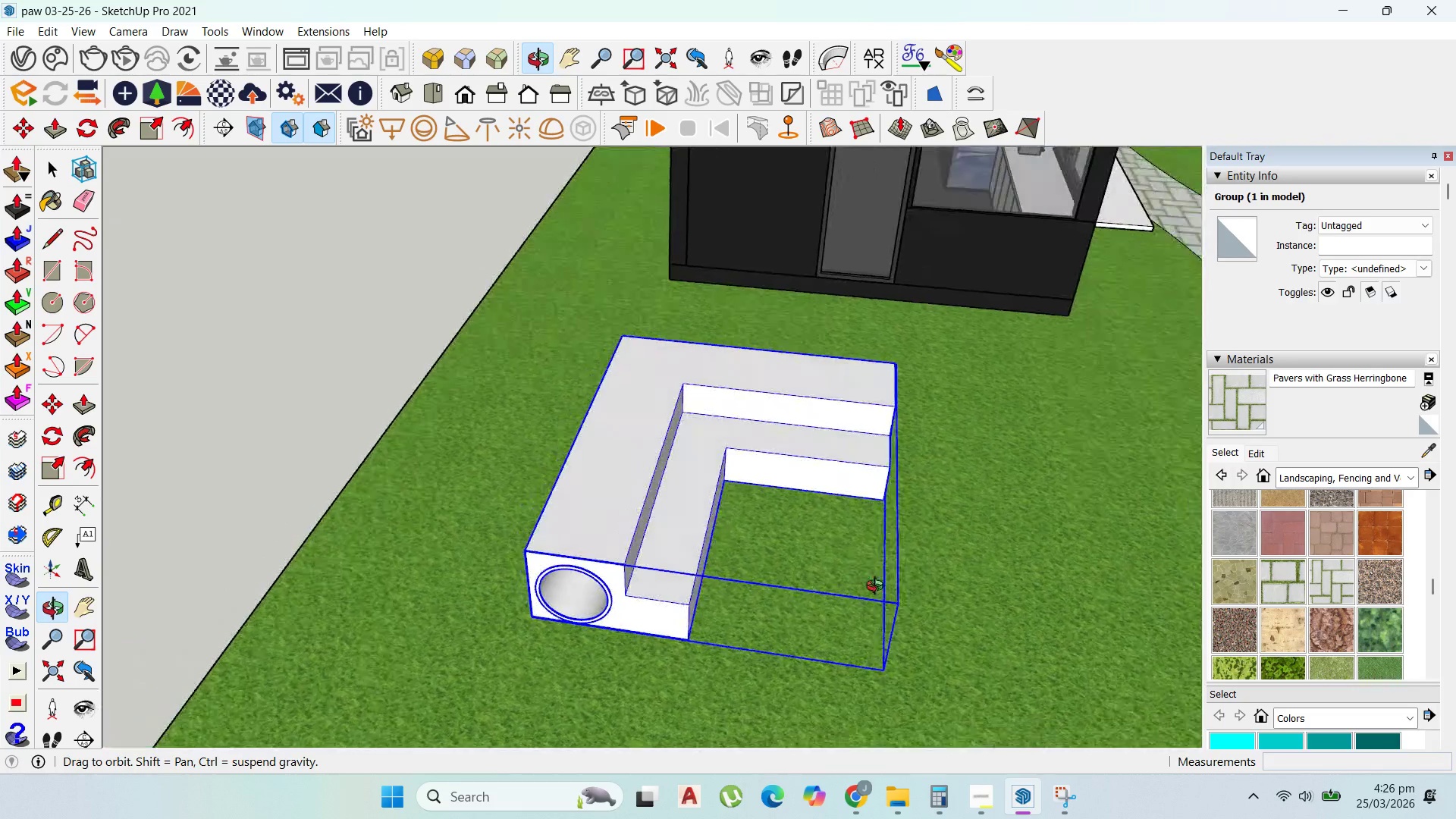 
scroll: coordinate [620, 508], scroll_direction: up, amount: 5.0
 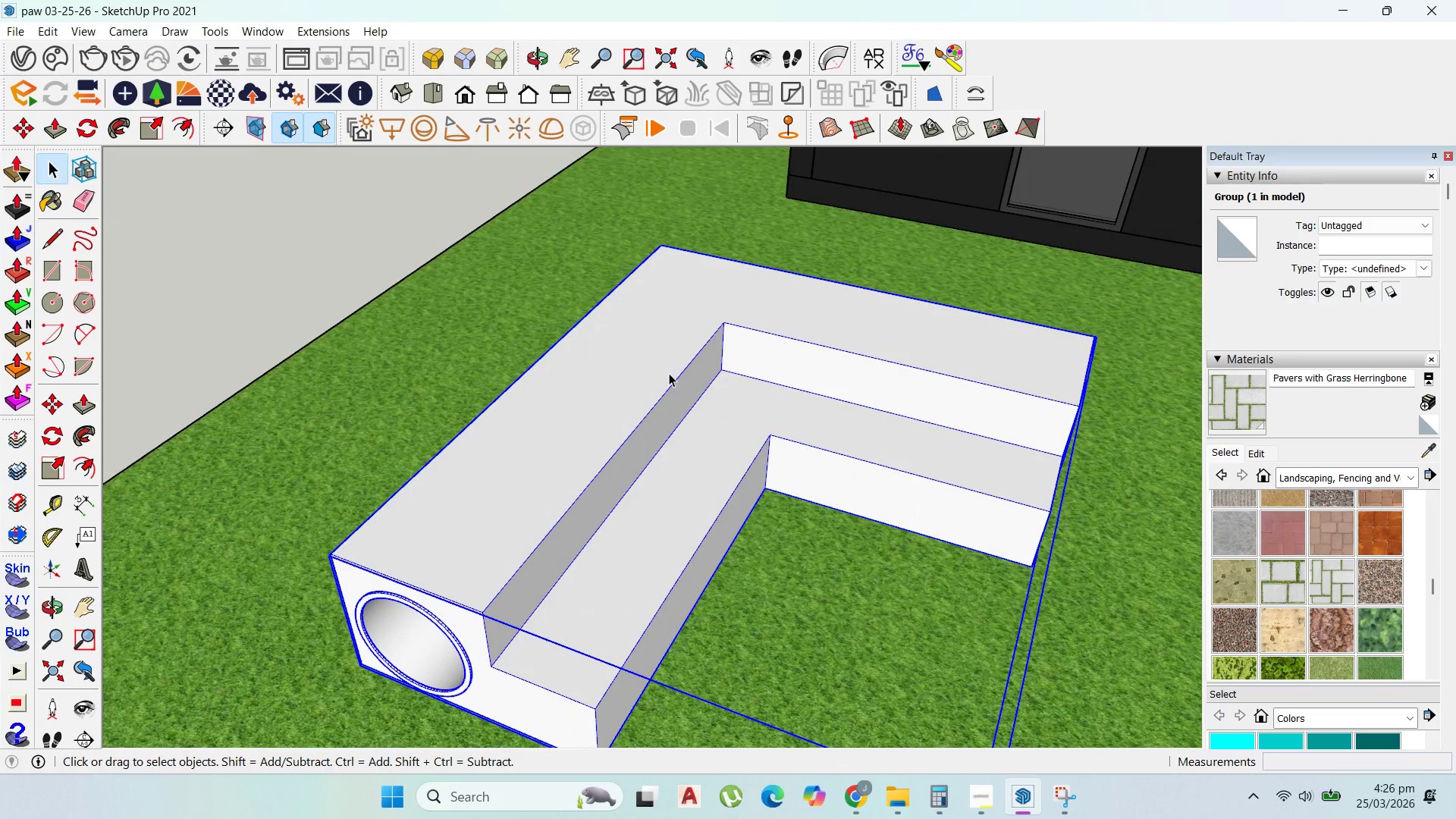 
double_click([667, 371])
 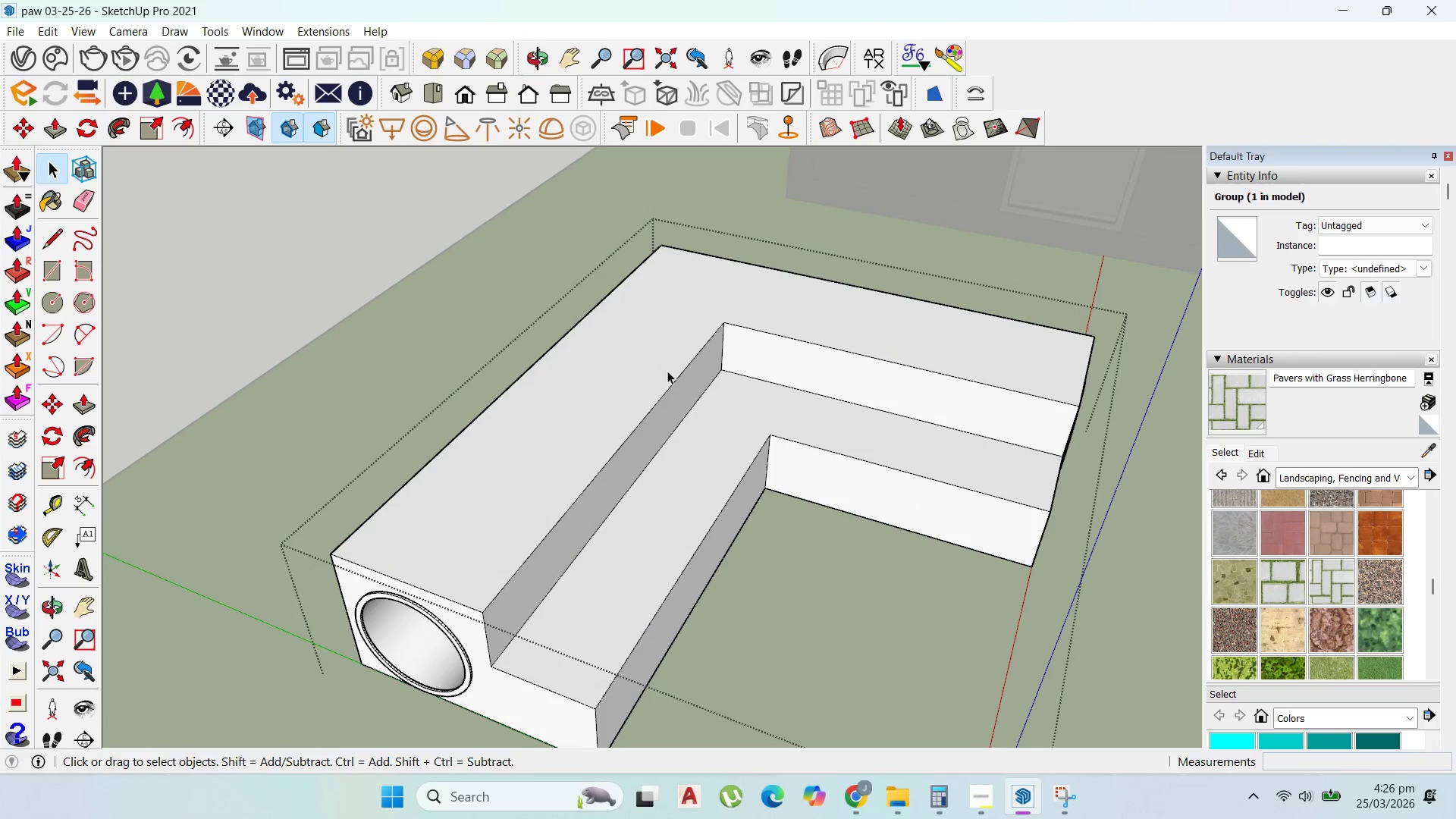 
triple_click([667, 371])
 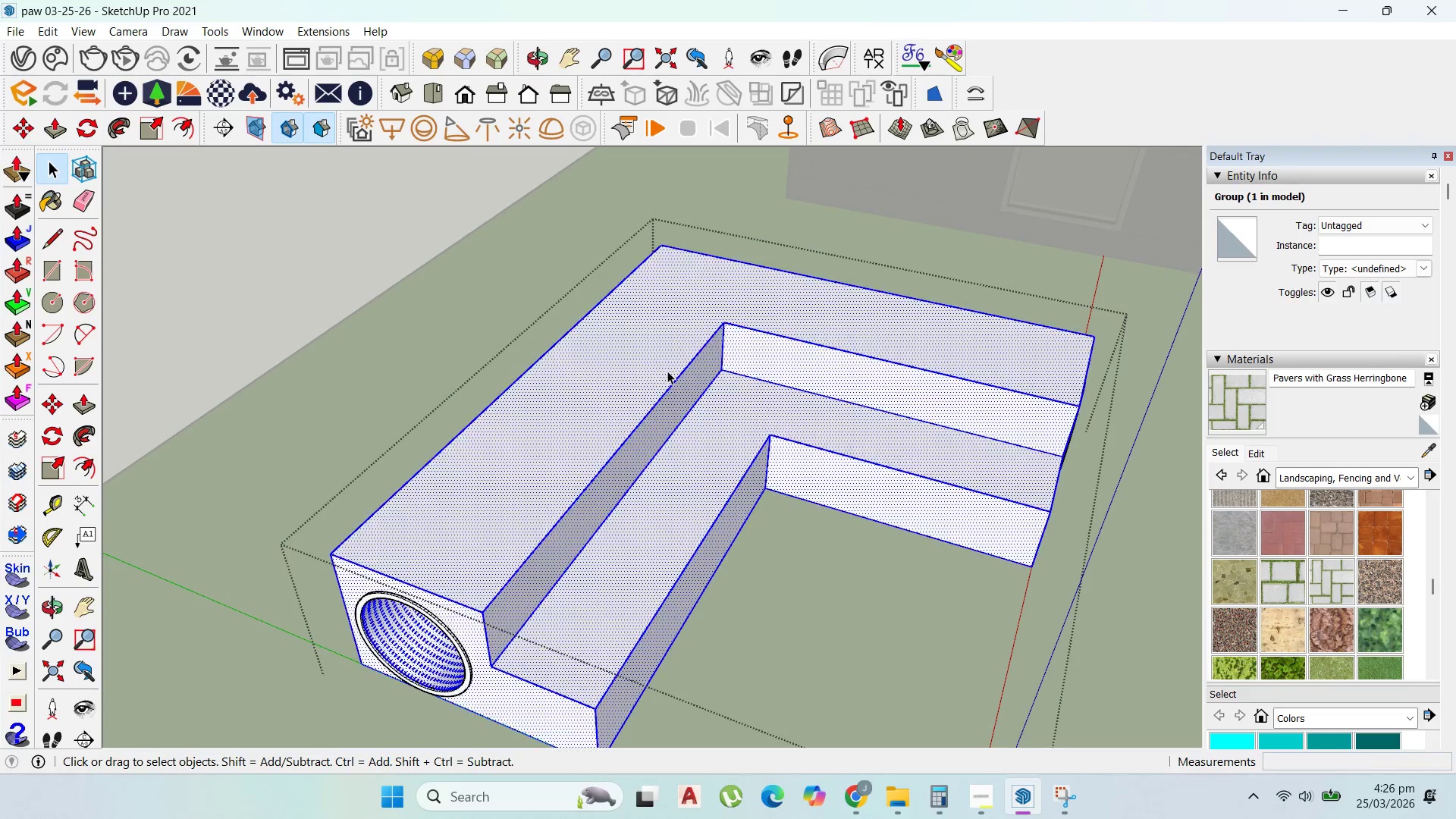 
triple_click([667, 371])
 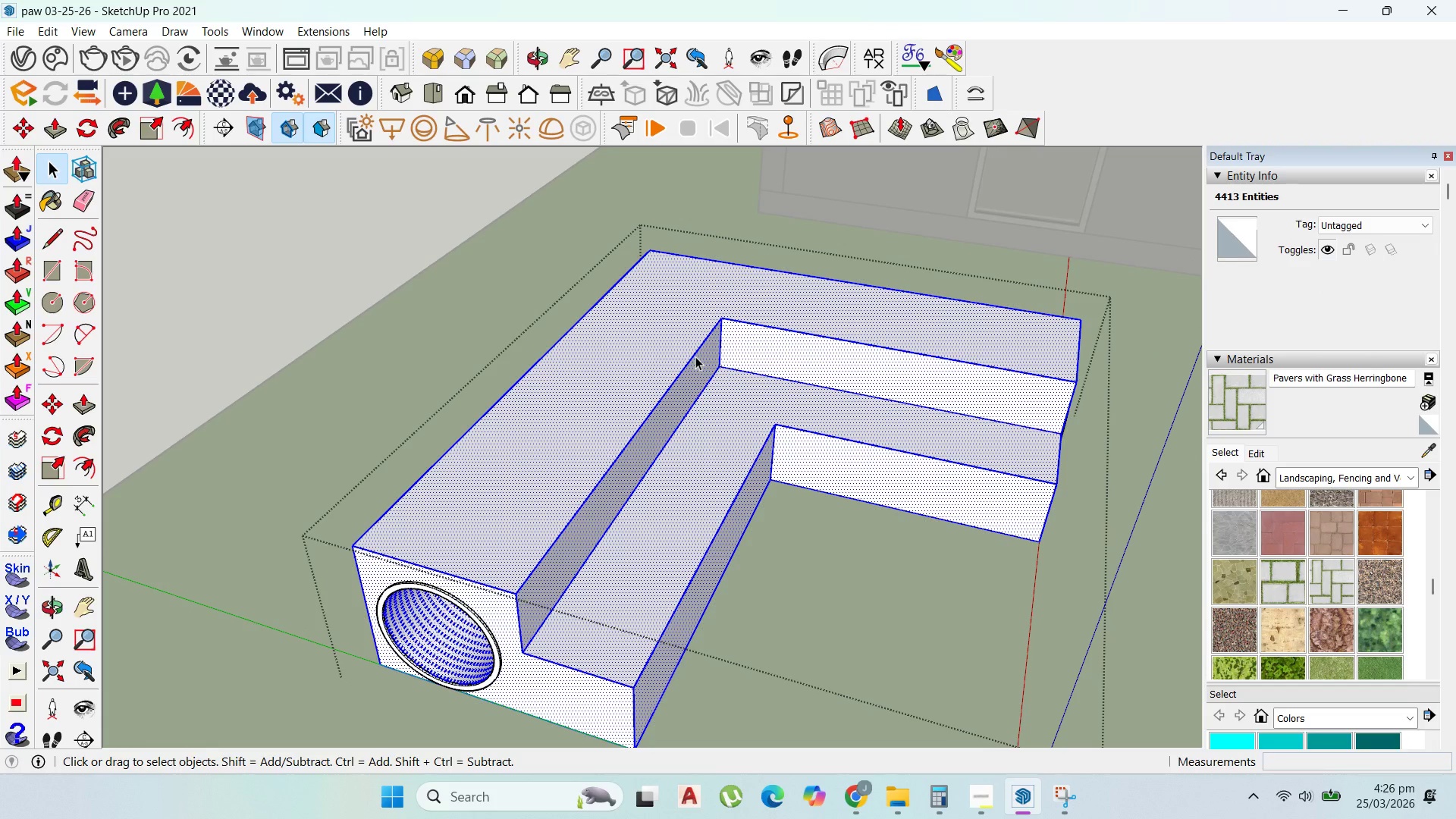 
wait(6.36)
 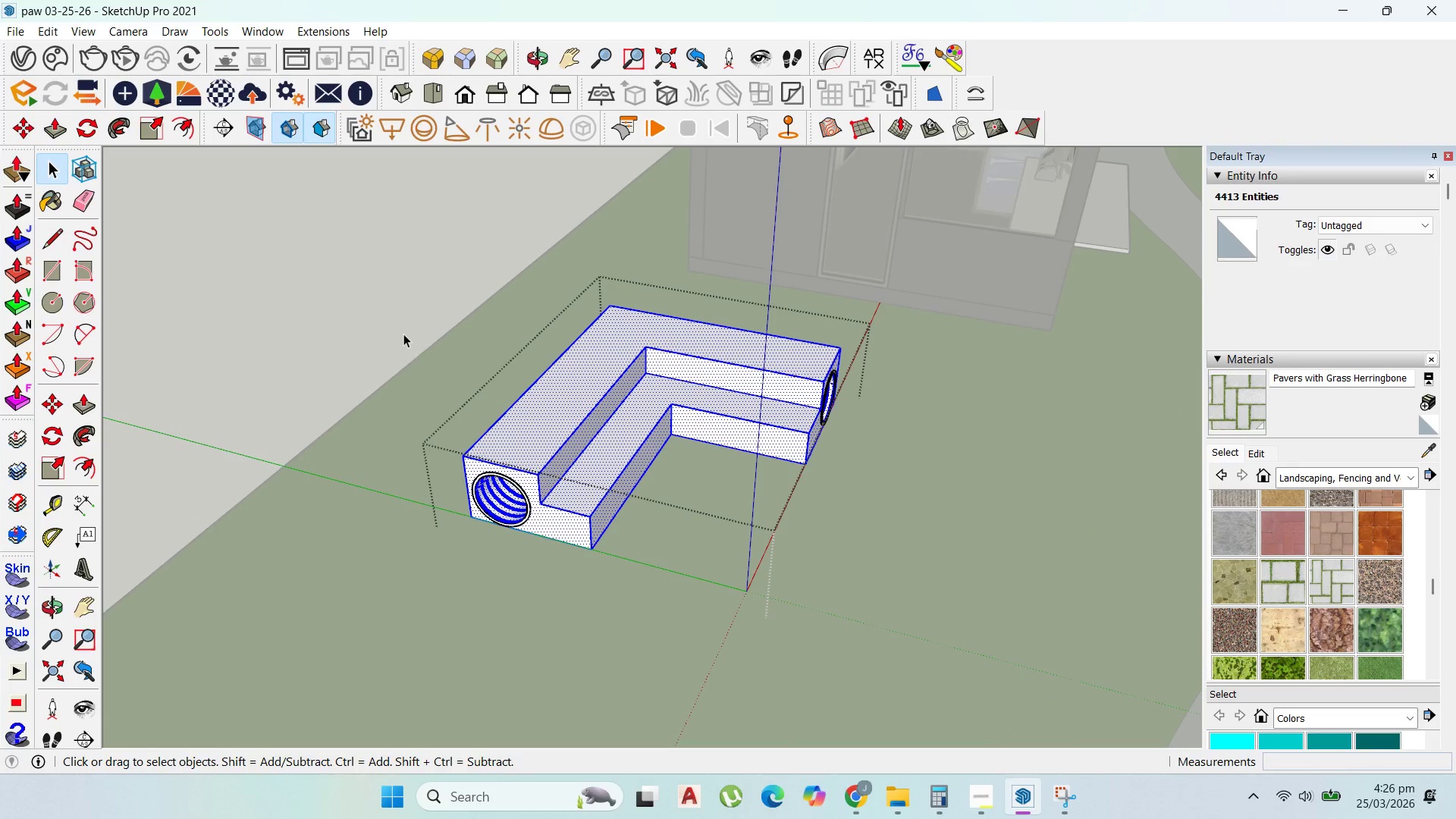 
double_click([403, 333])
 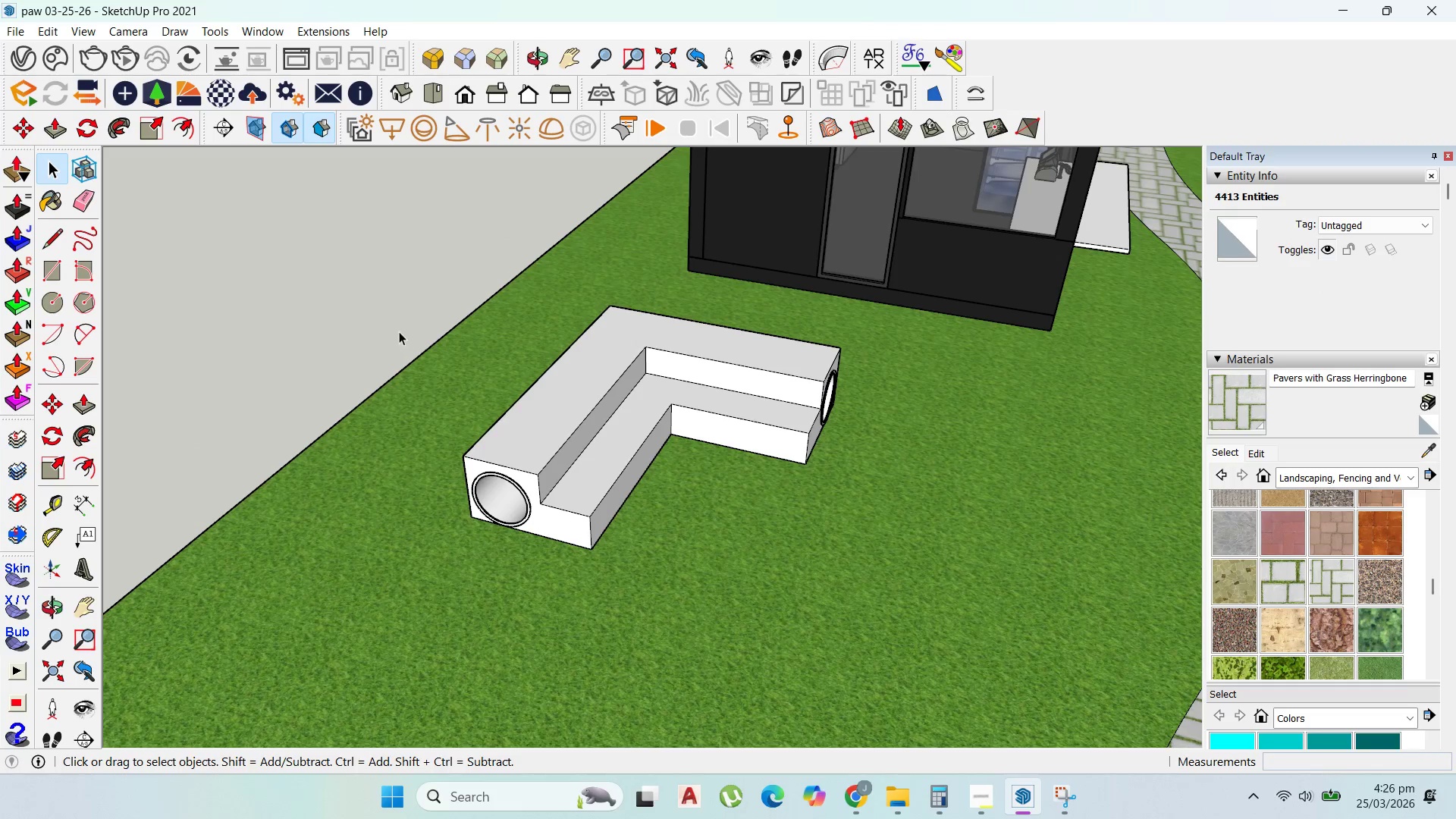 
scroll: coordinate [553, 401], scroll_direction: down, amount: 7.0
 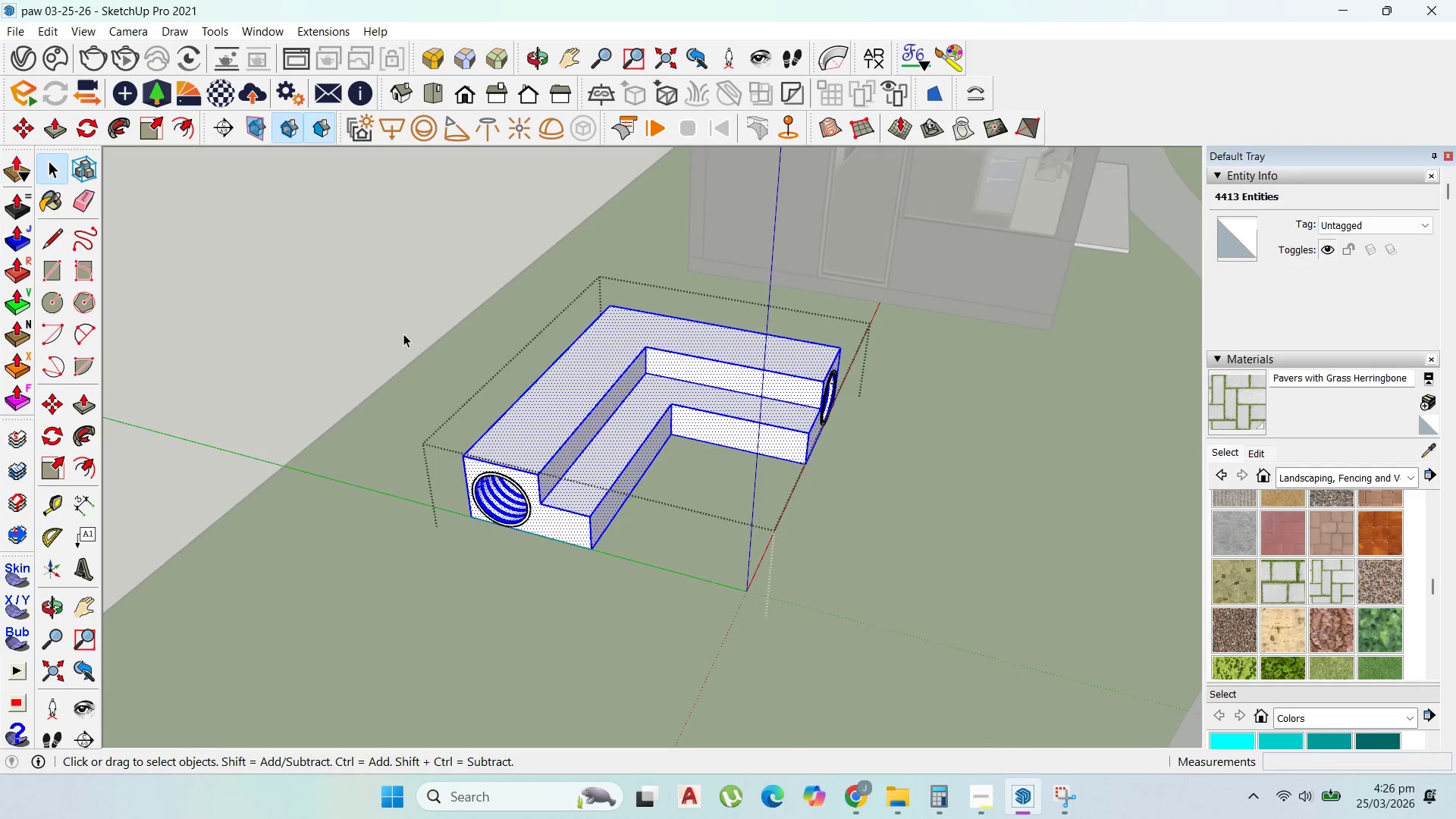 
triple_click([399, 331])